 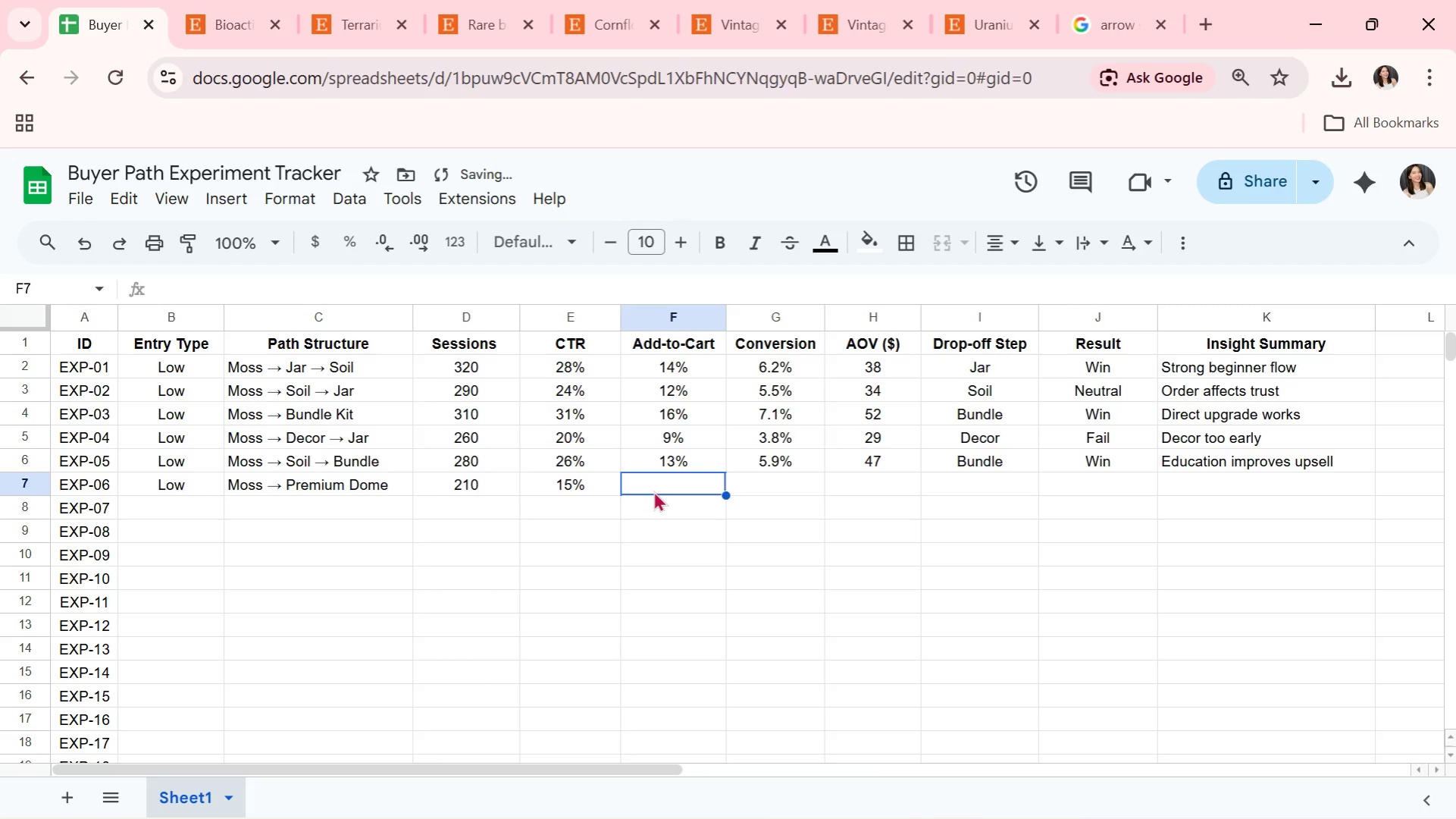 
type(6%)
 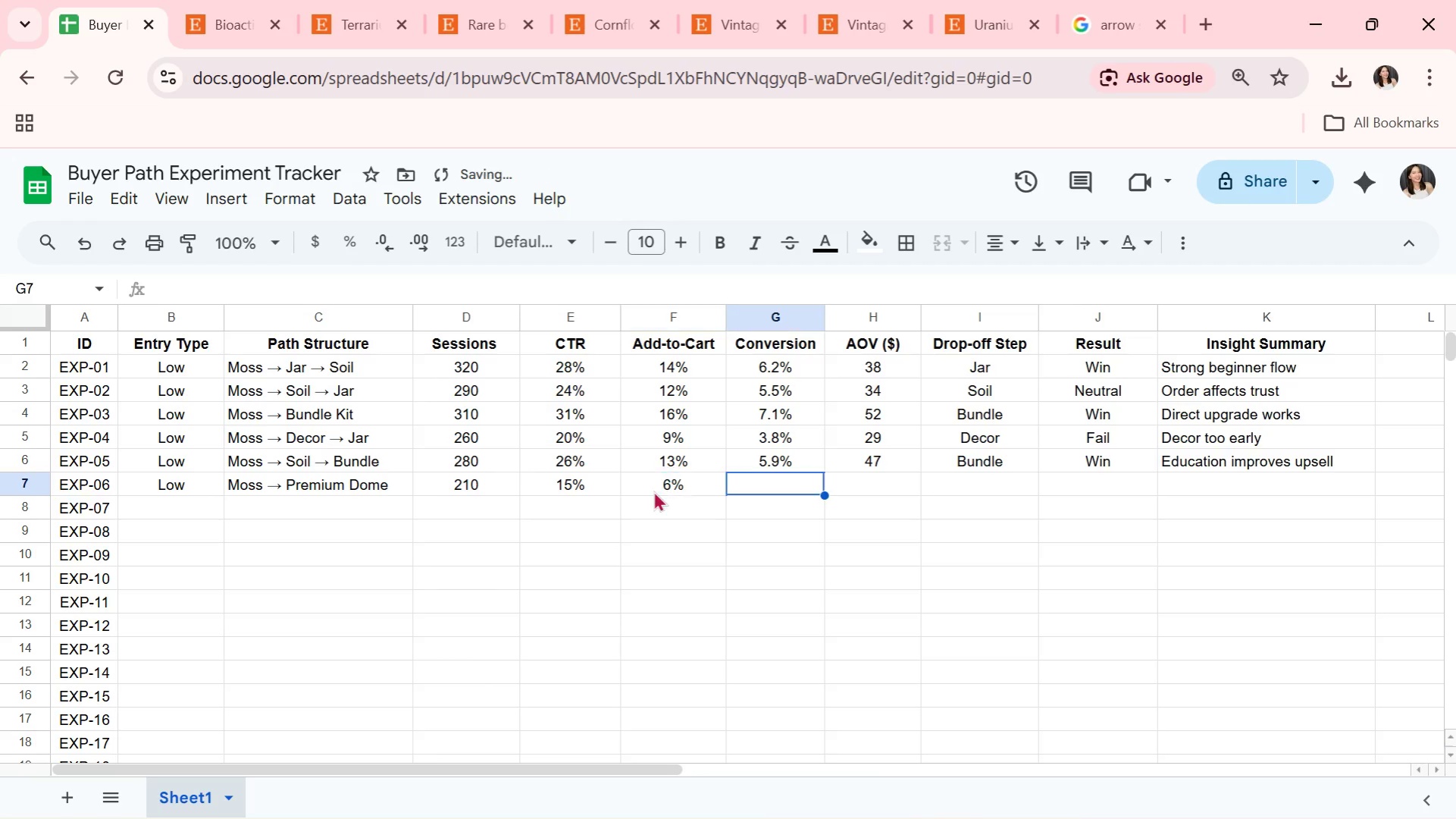 
 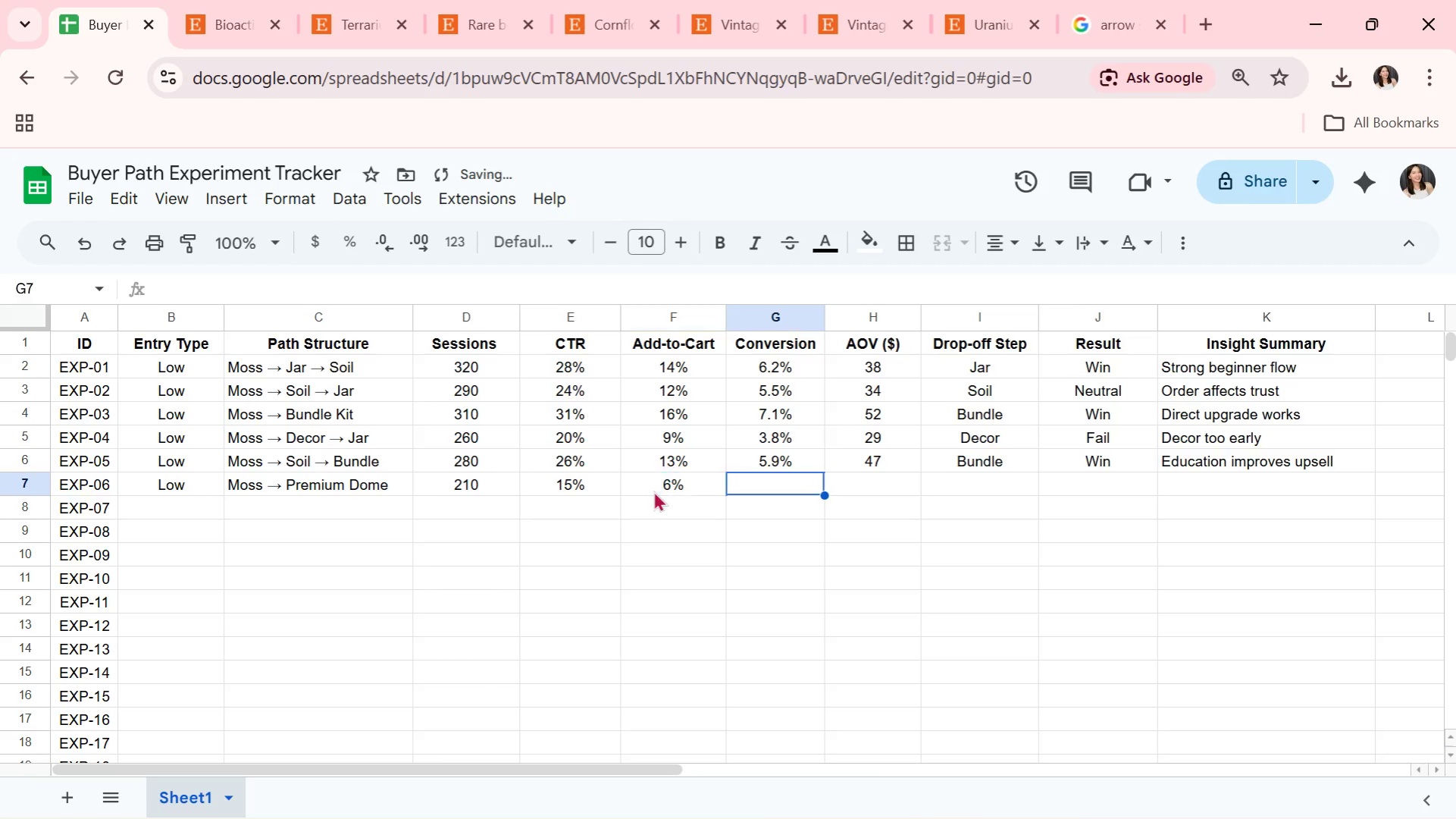 
key(ArrowRight)
 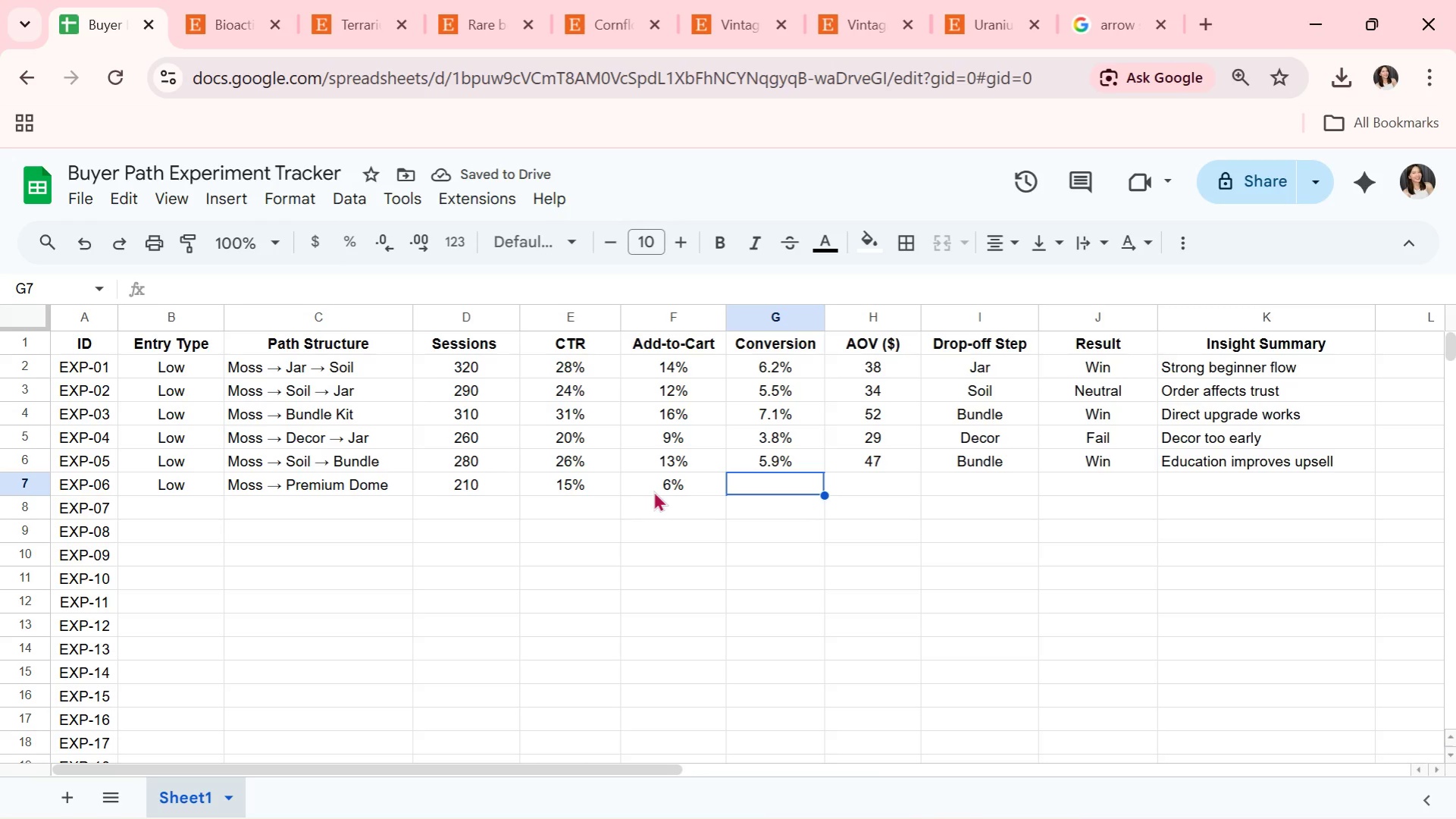 
type(2.4%)
 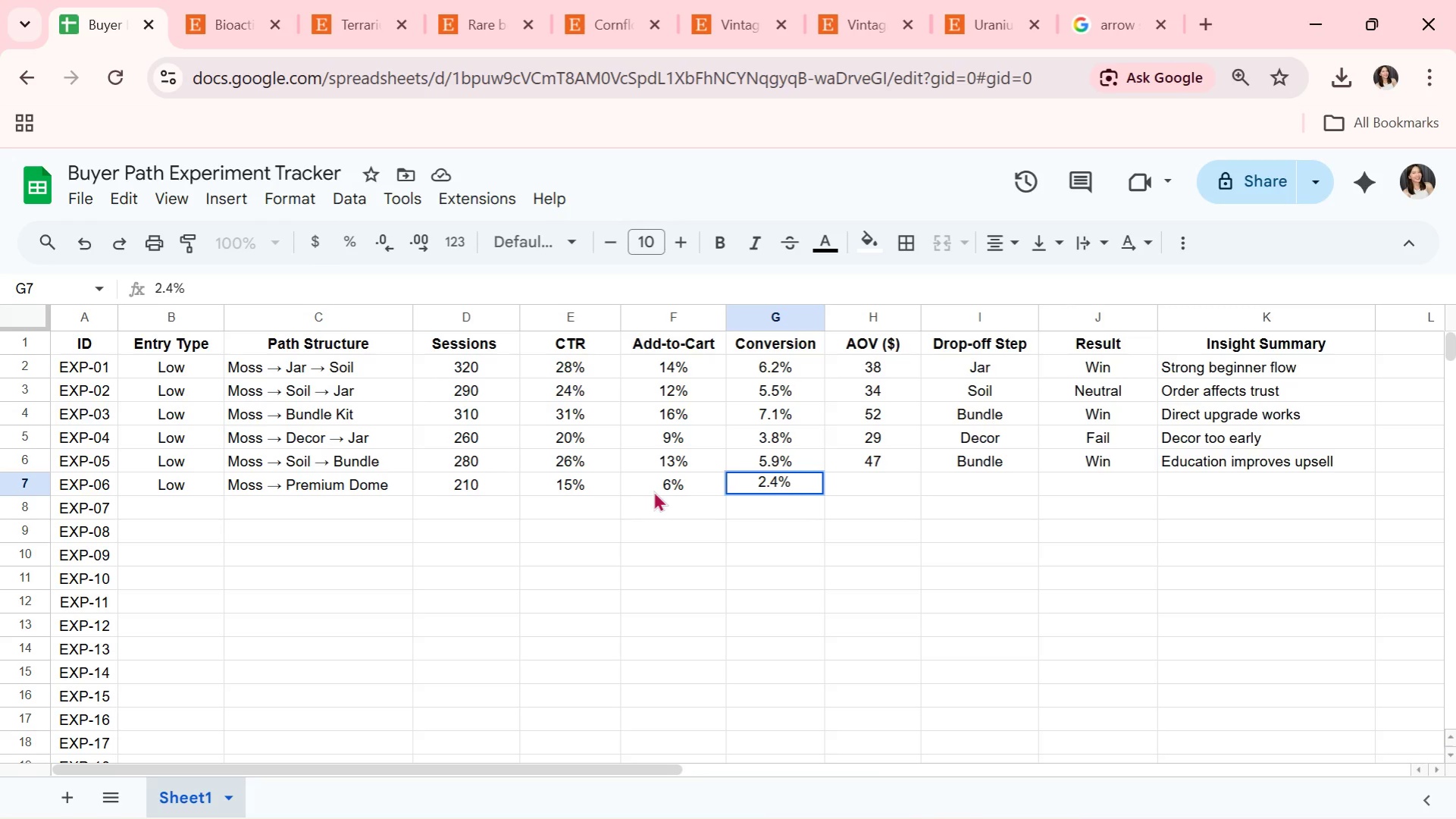 
key(ArrowRight)
 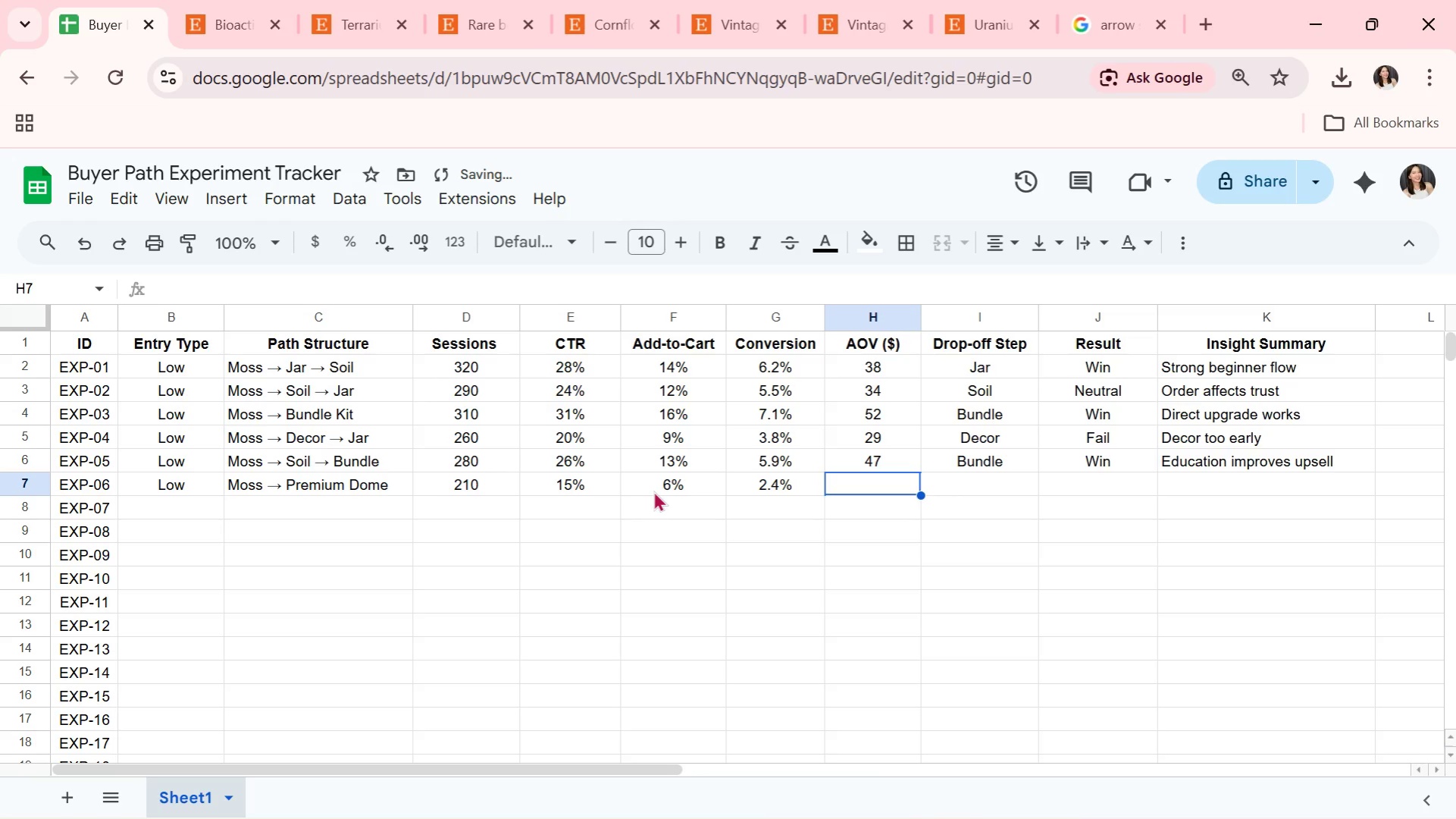 
type(65)
 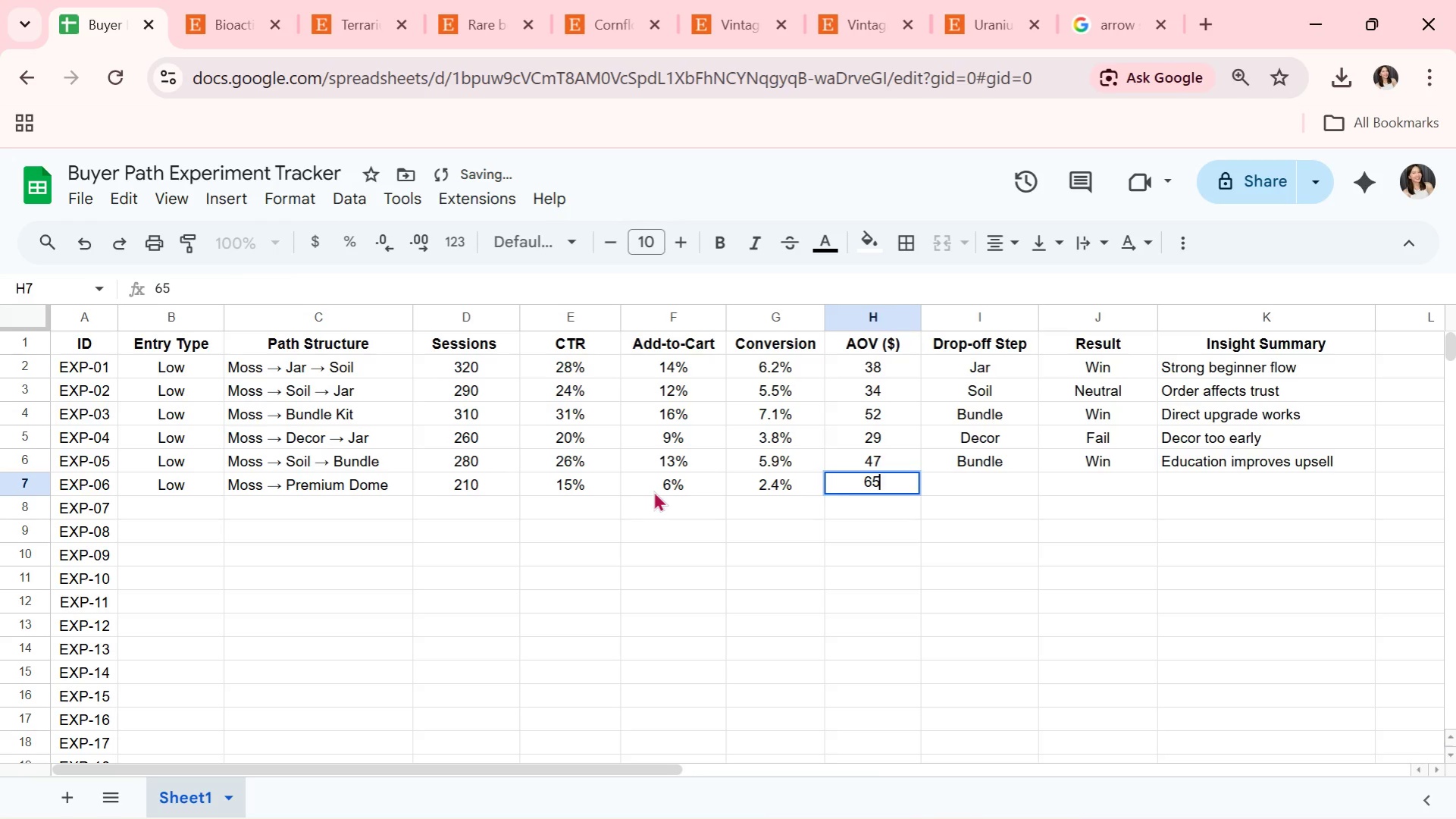 
key(ArrowRight)
 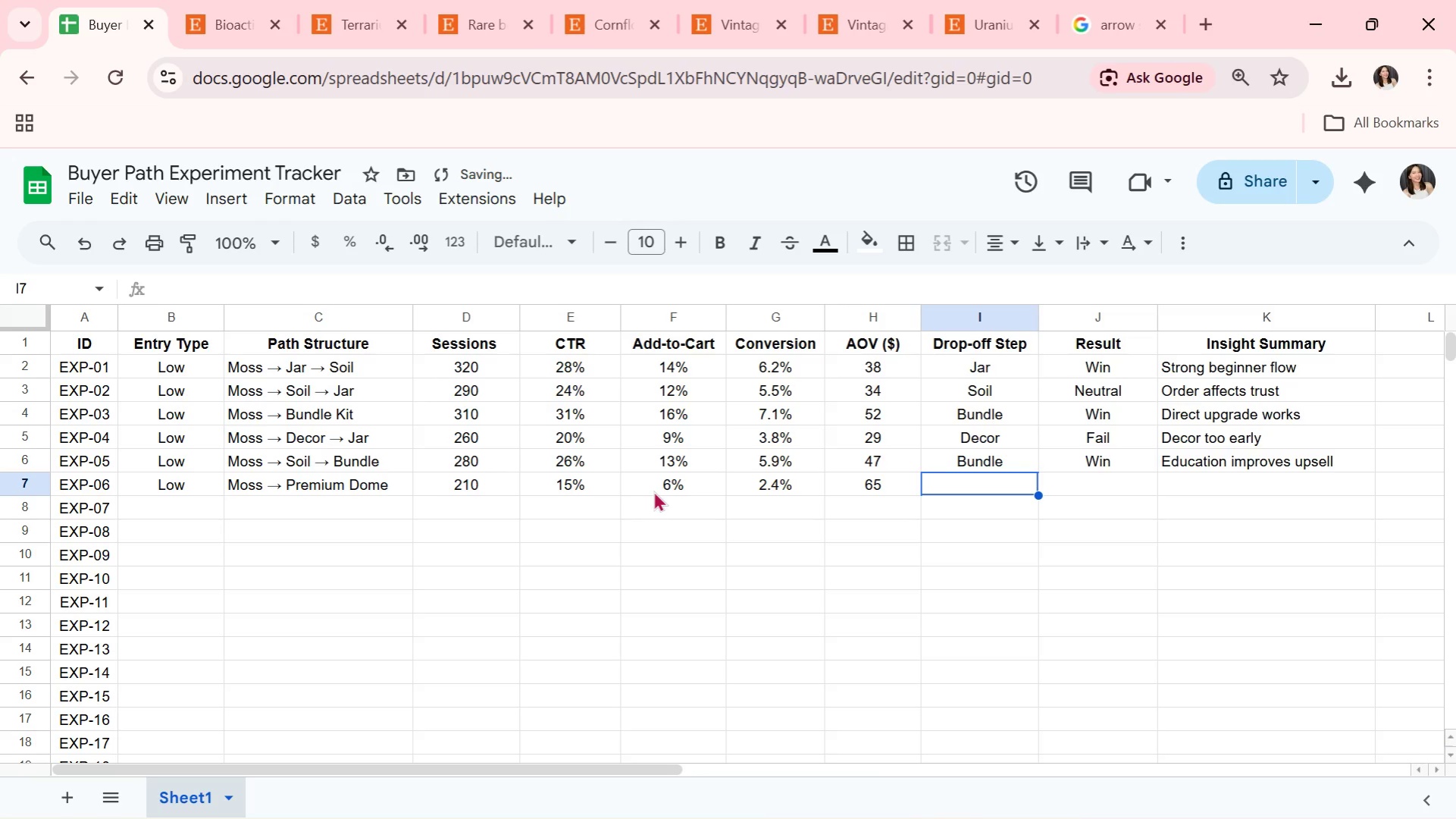 
type(Dome)
 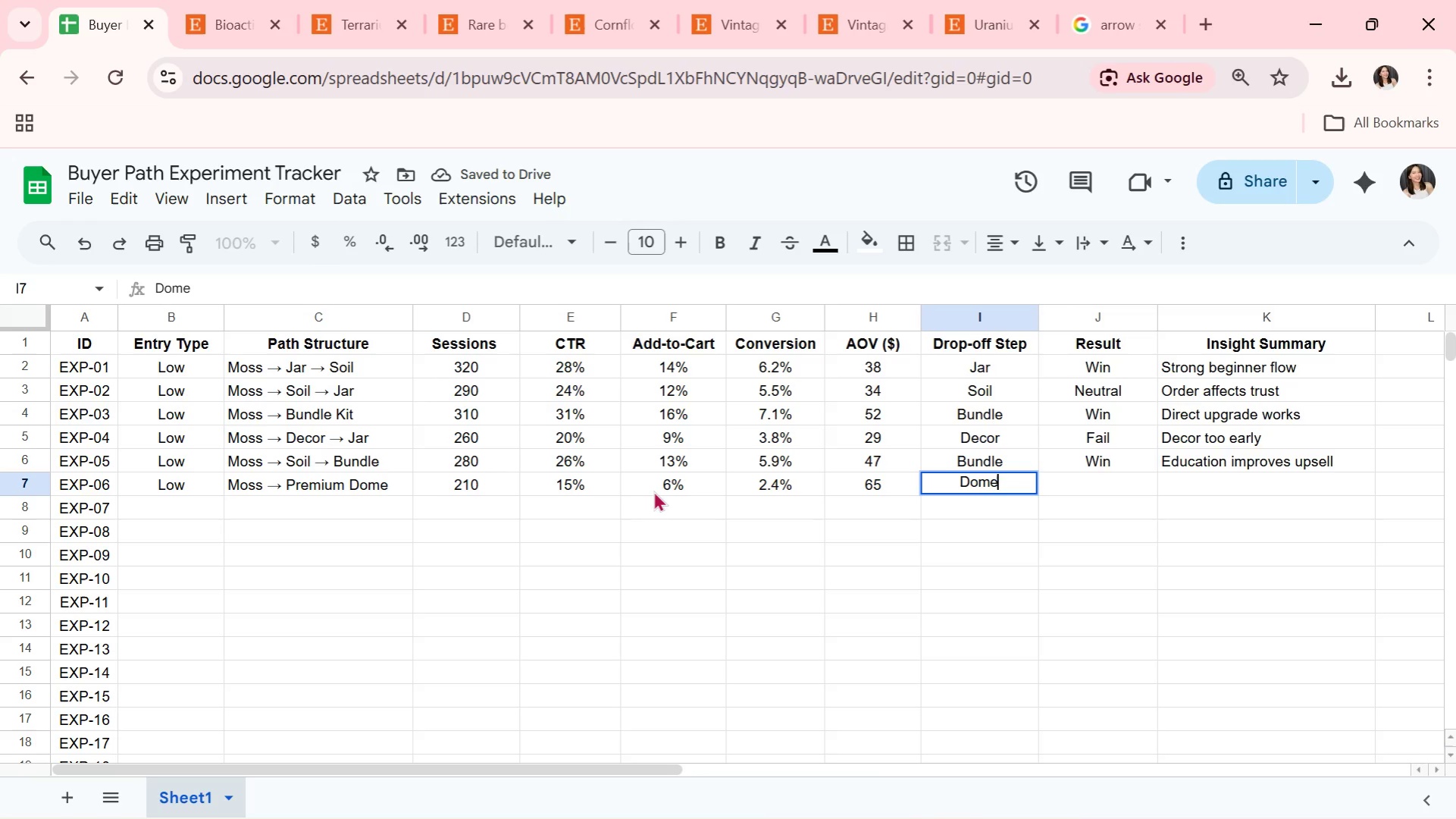 
key(ArrowRight)
 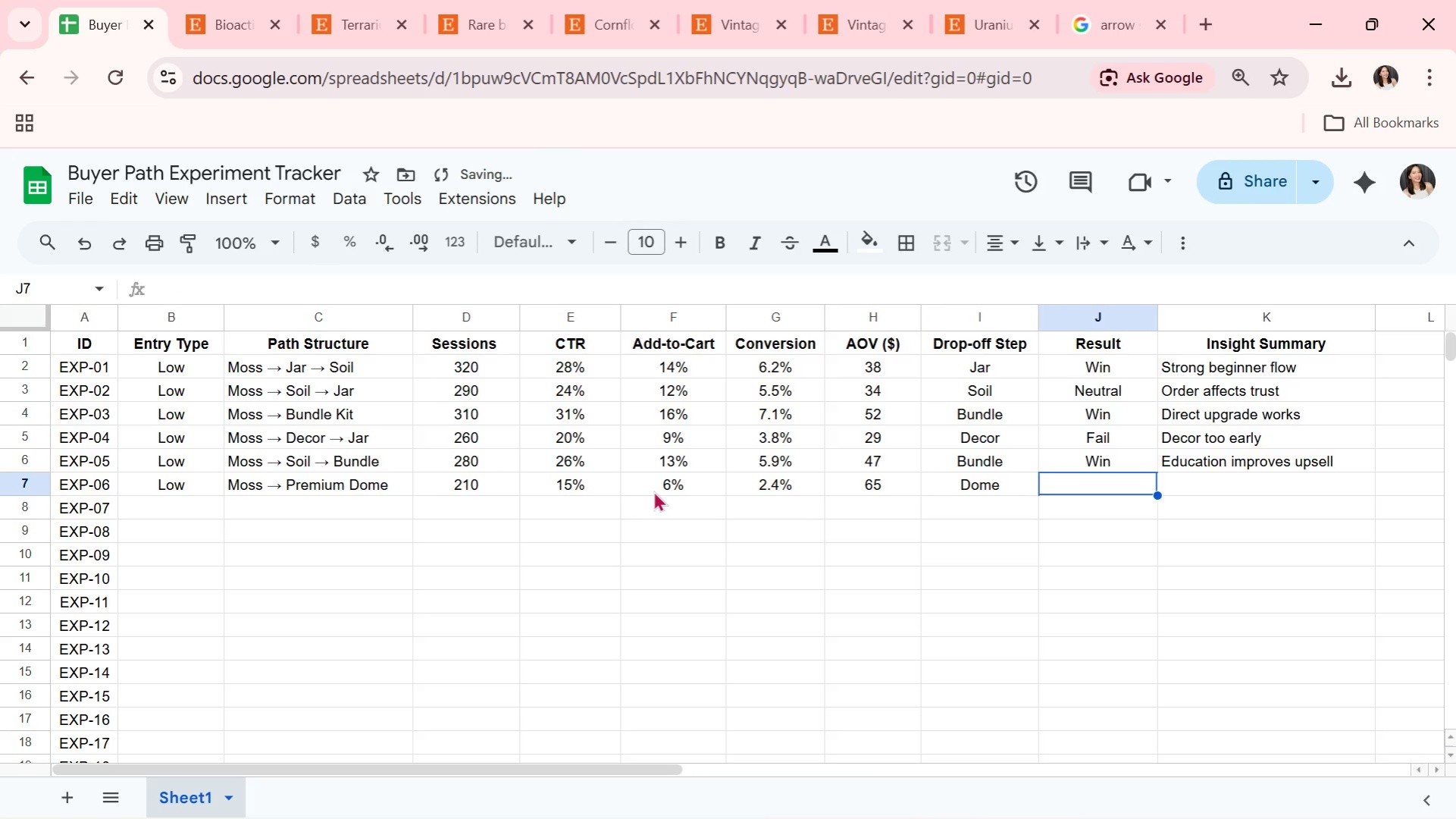 
type(Fail )
 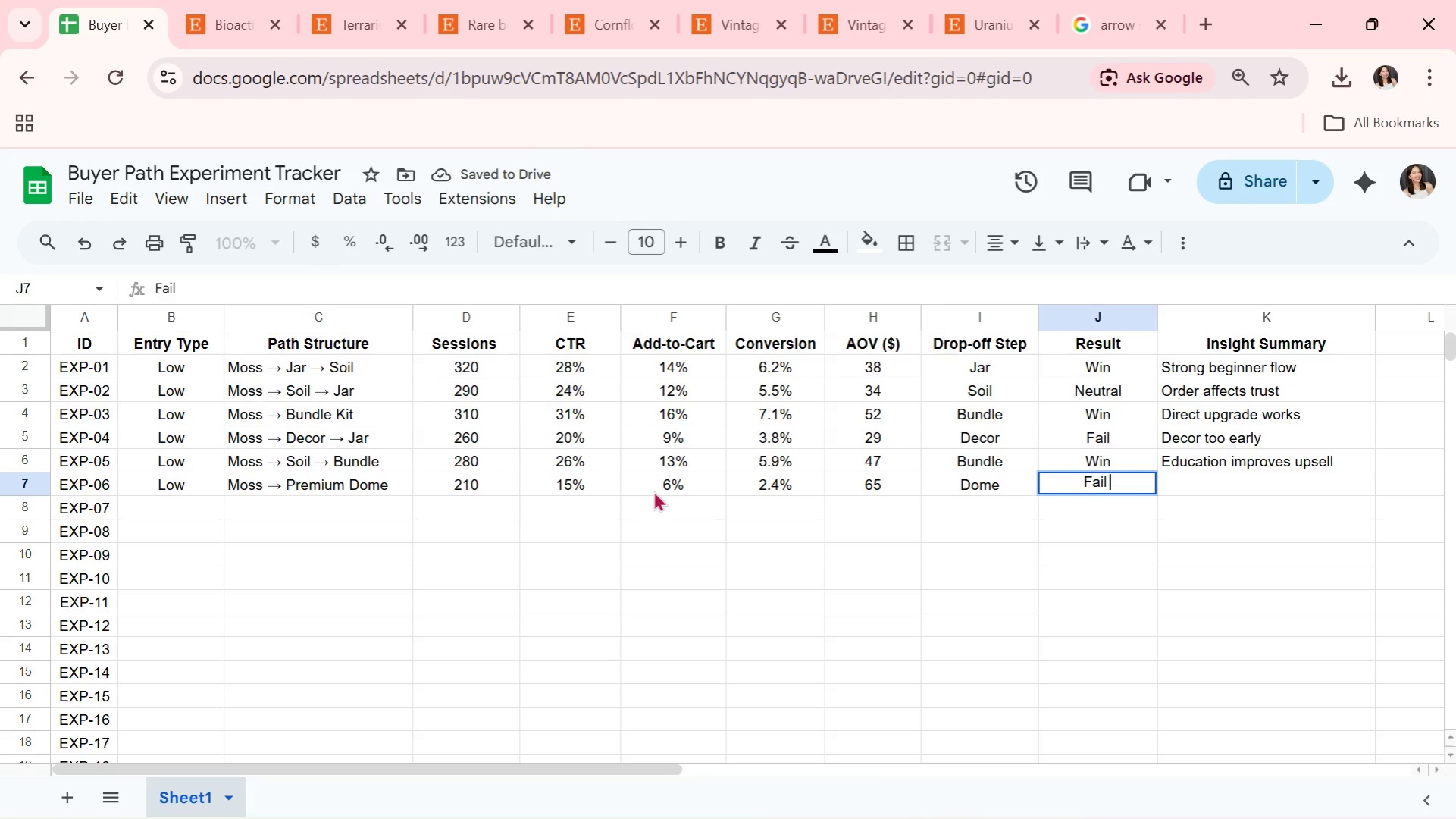 
key(Enter)
 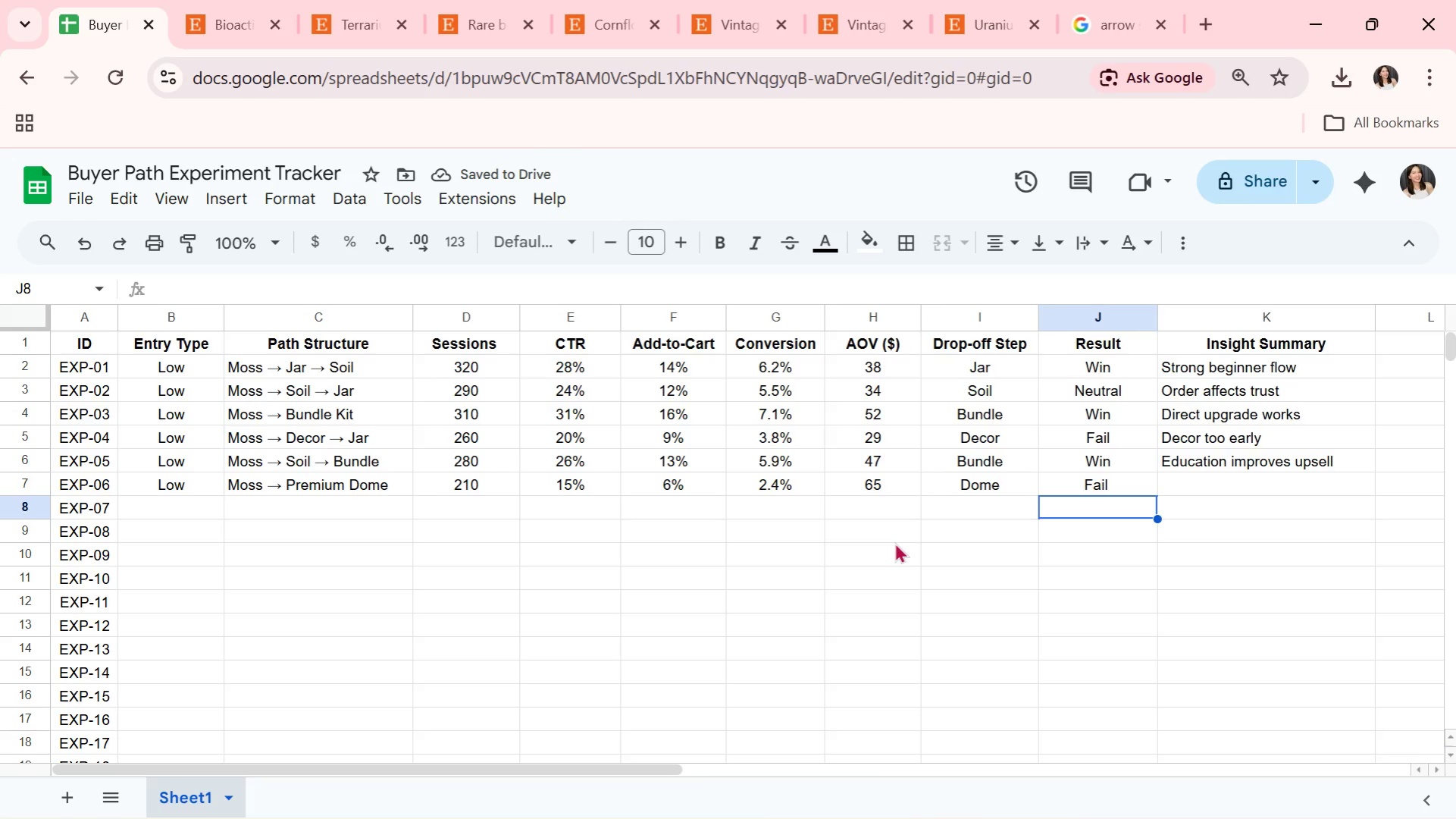 
wait(6.06)
 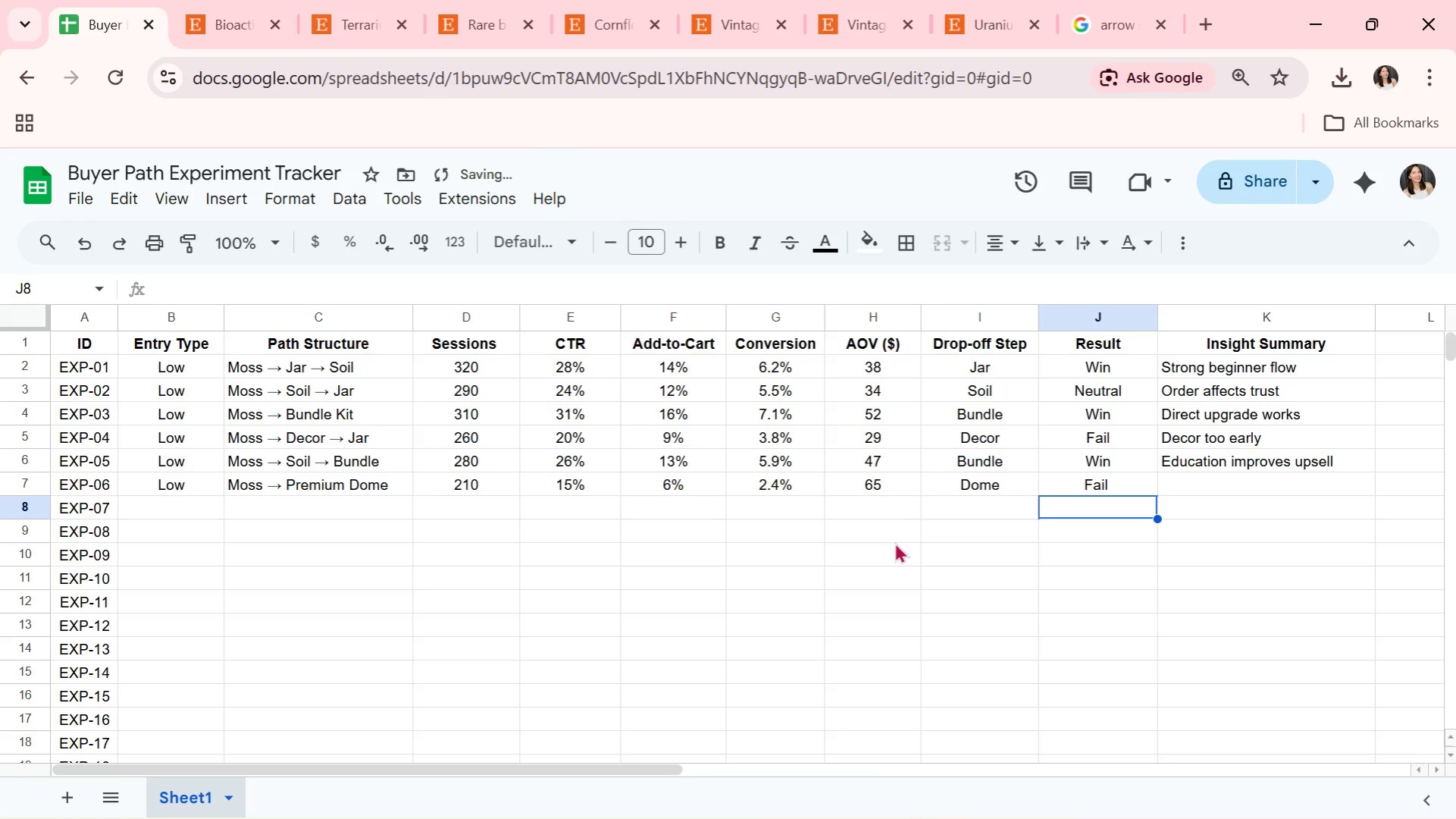 
left_click([1293, 496])
 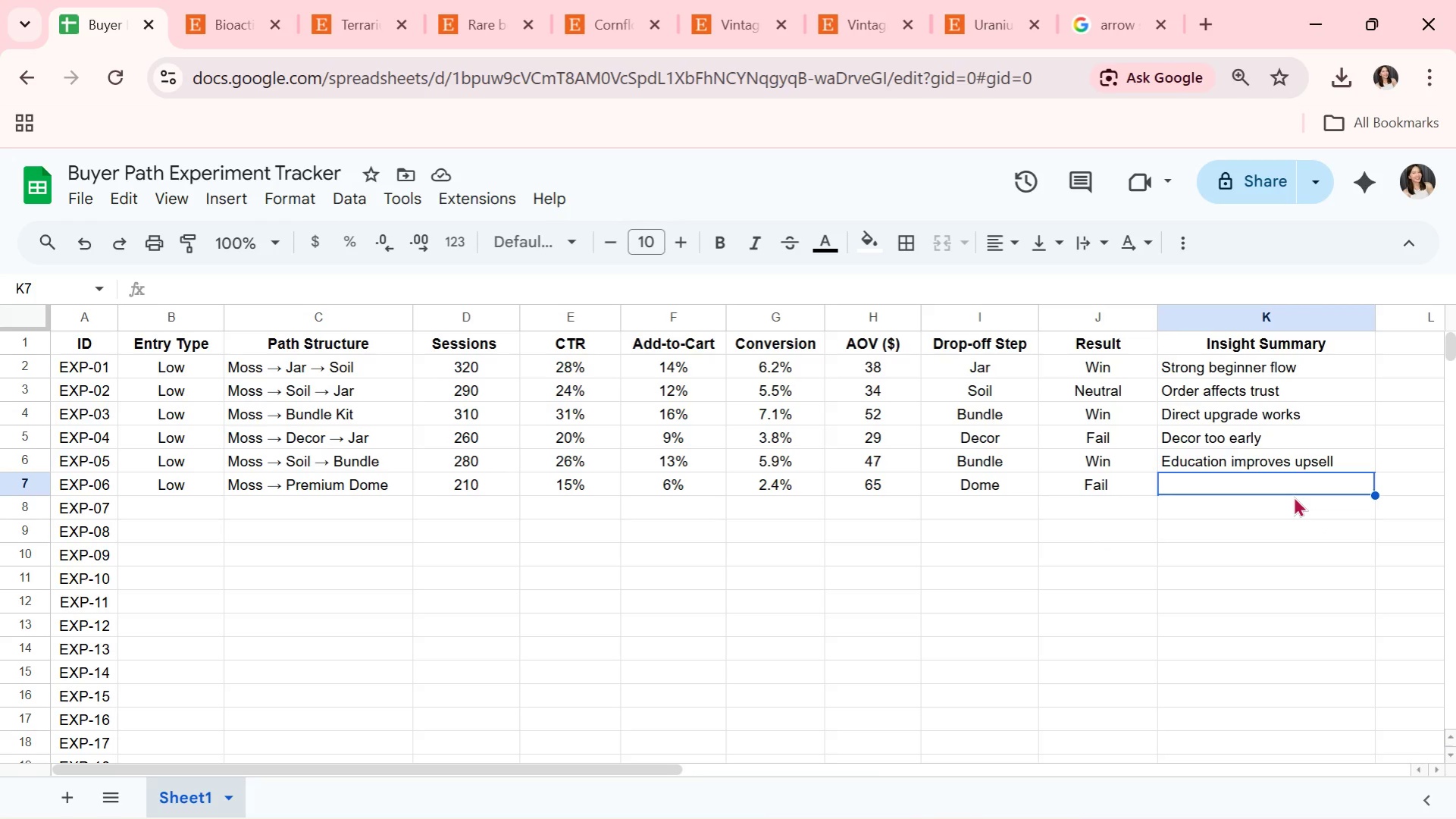 
type(Price jump too i)
key(Backspace)
type(high)
 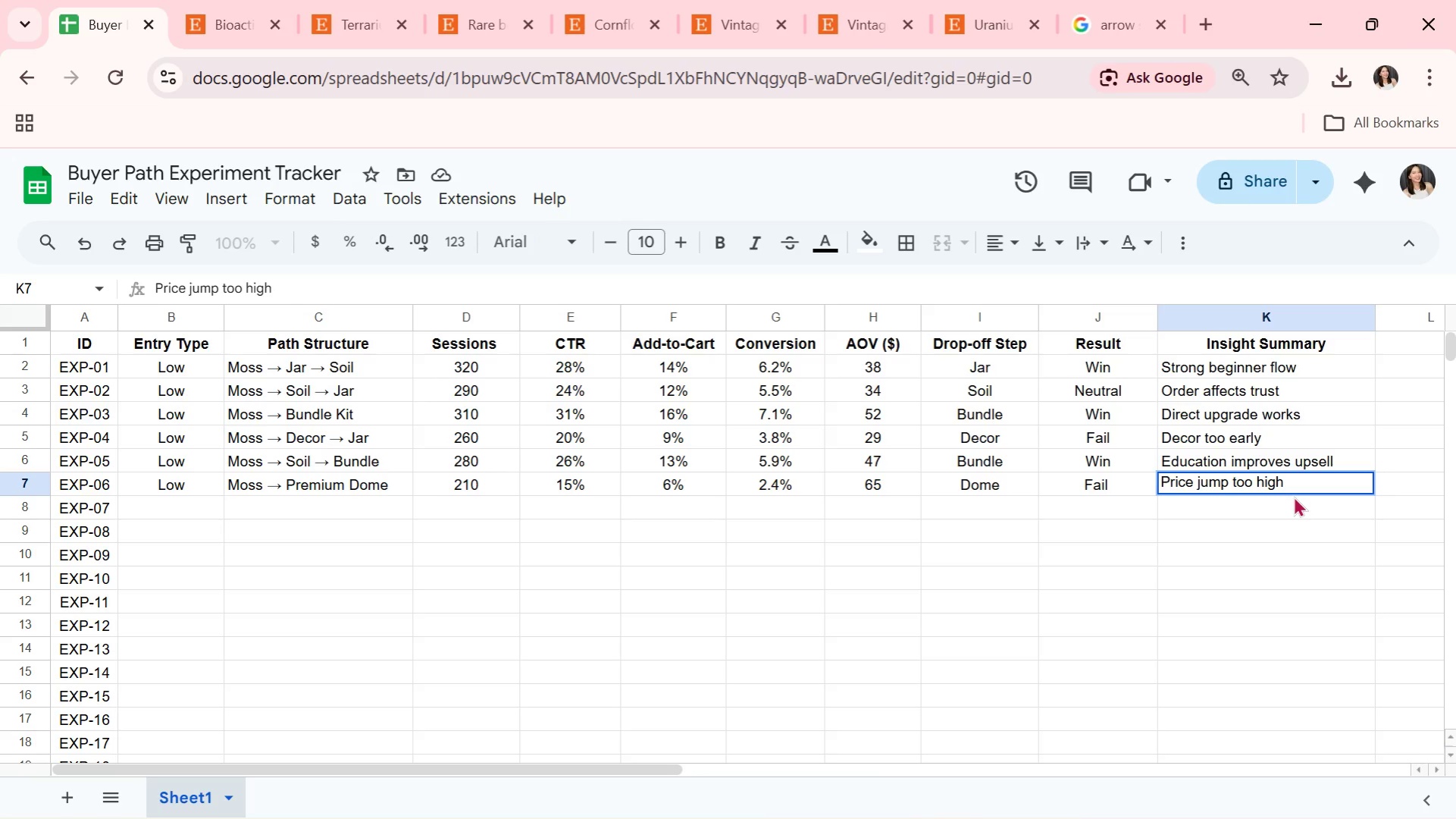 
key(Enter)
 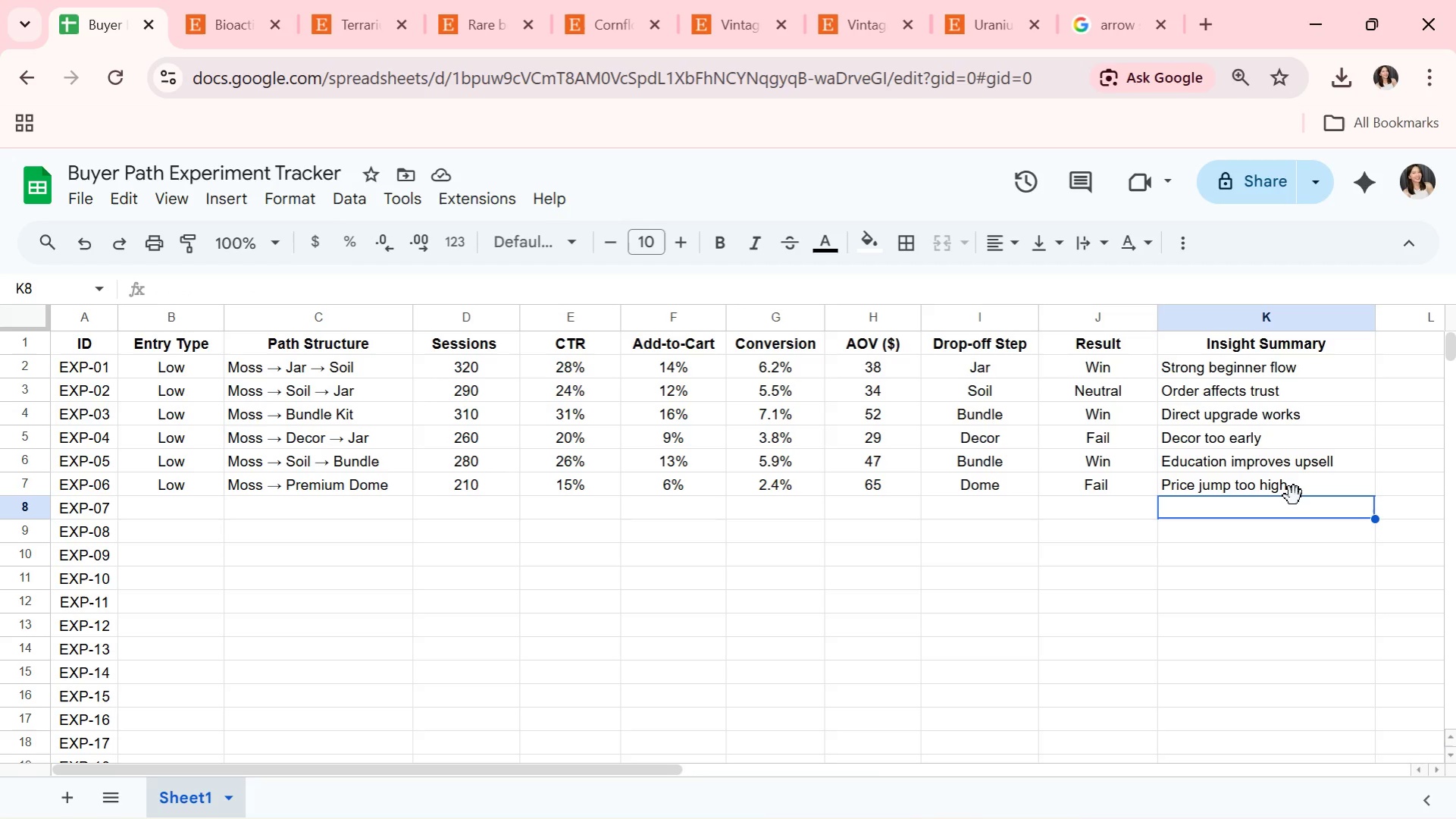 
wait(12.09)
 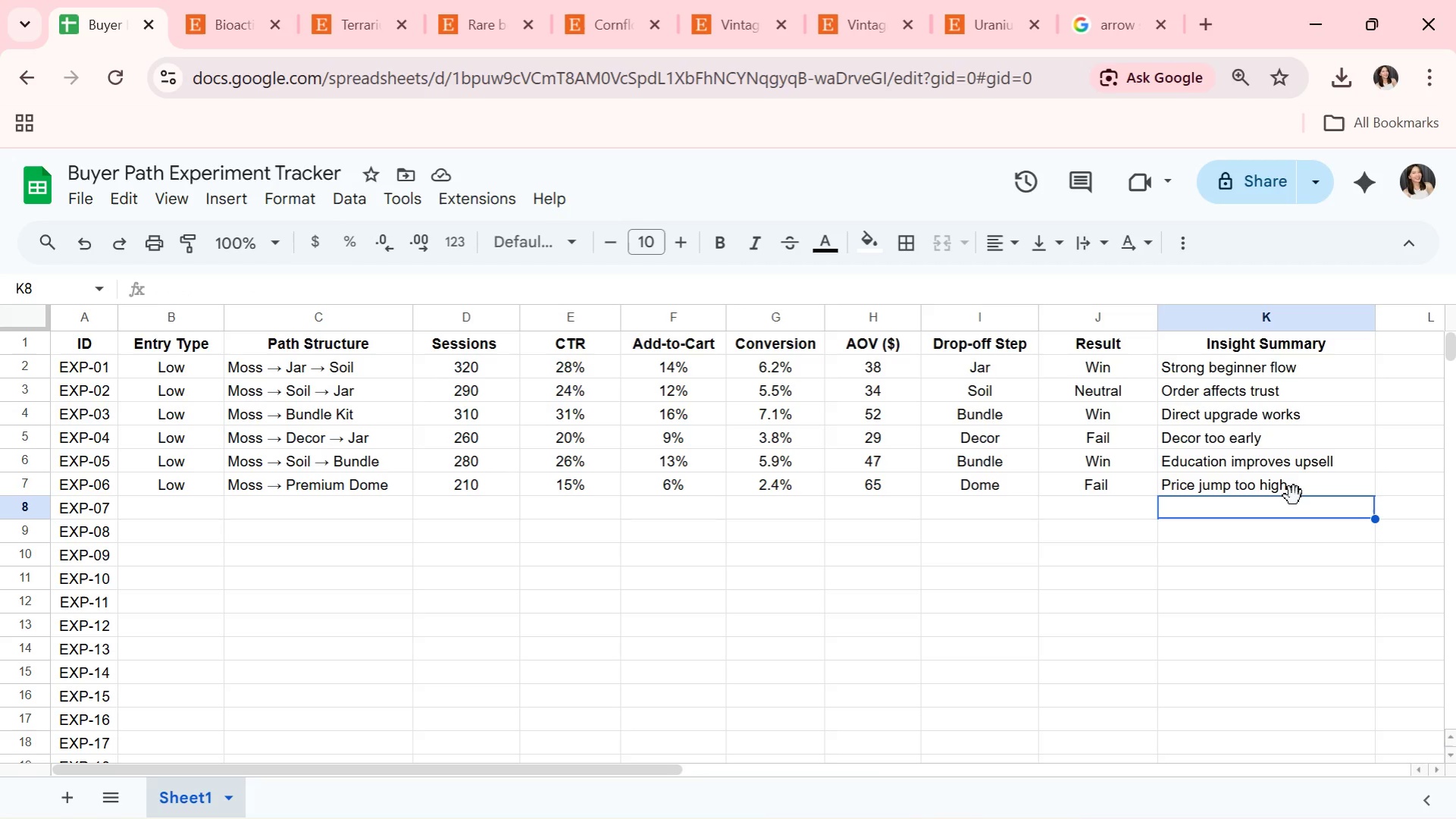 
double_click([420, 481])
 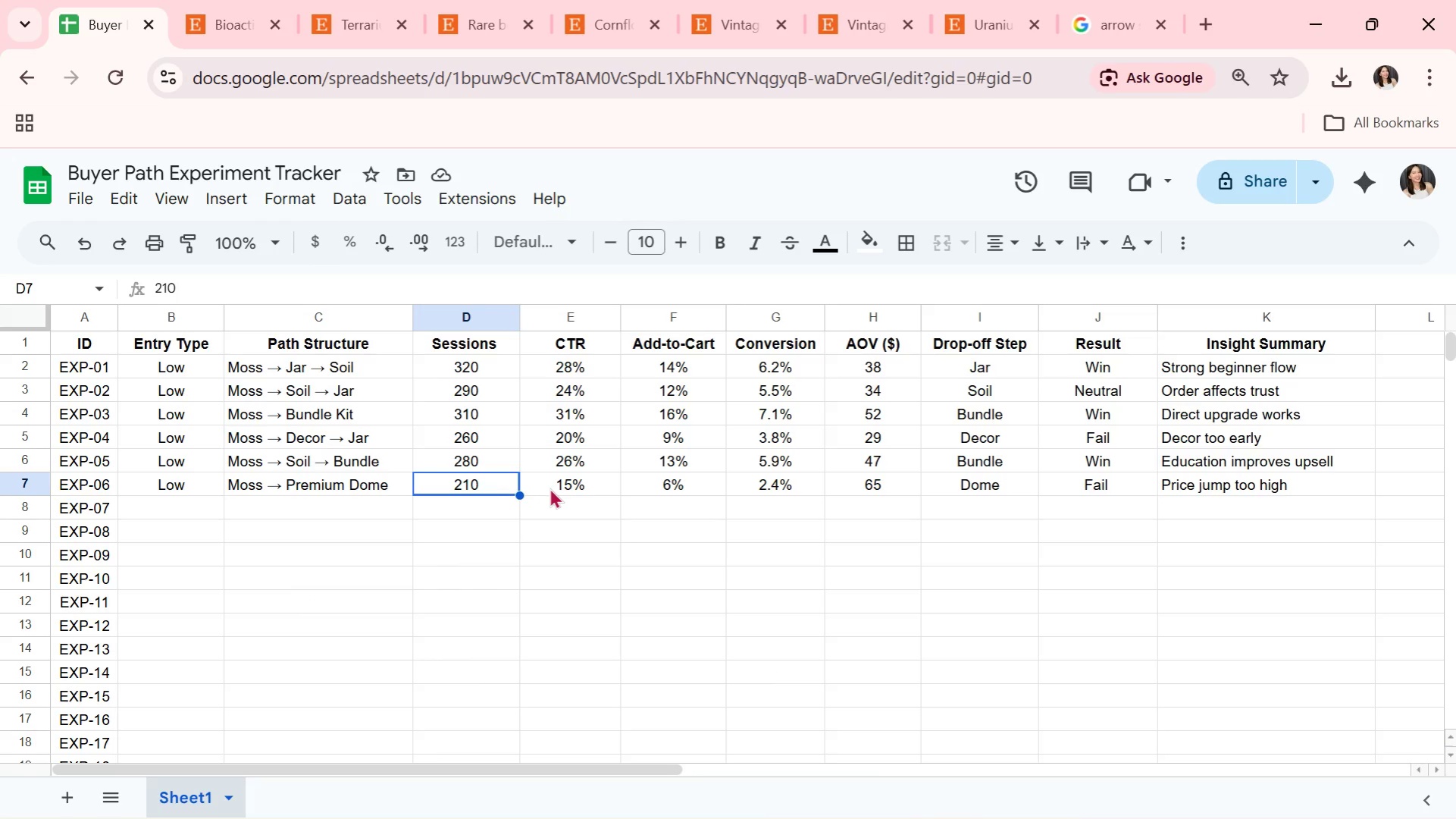 
left_click([550, 488])
 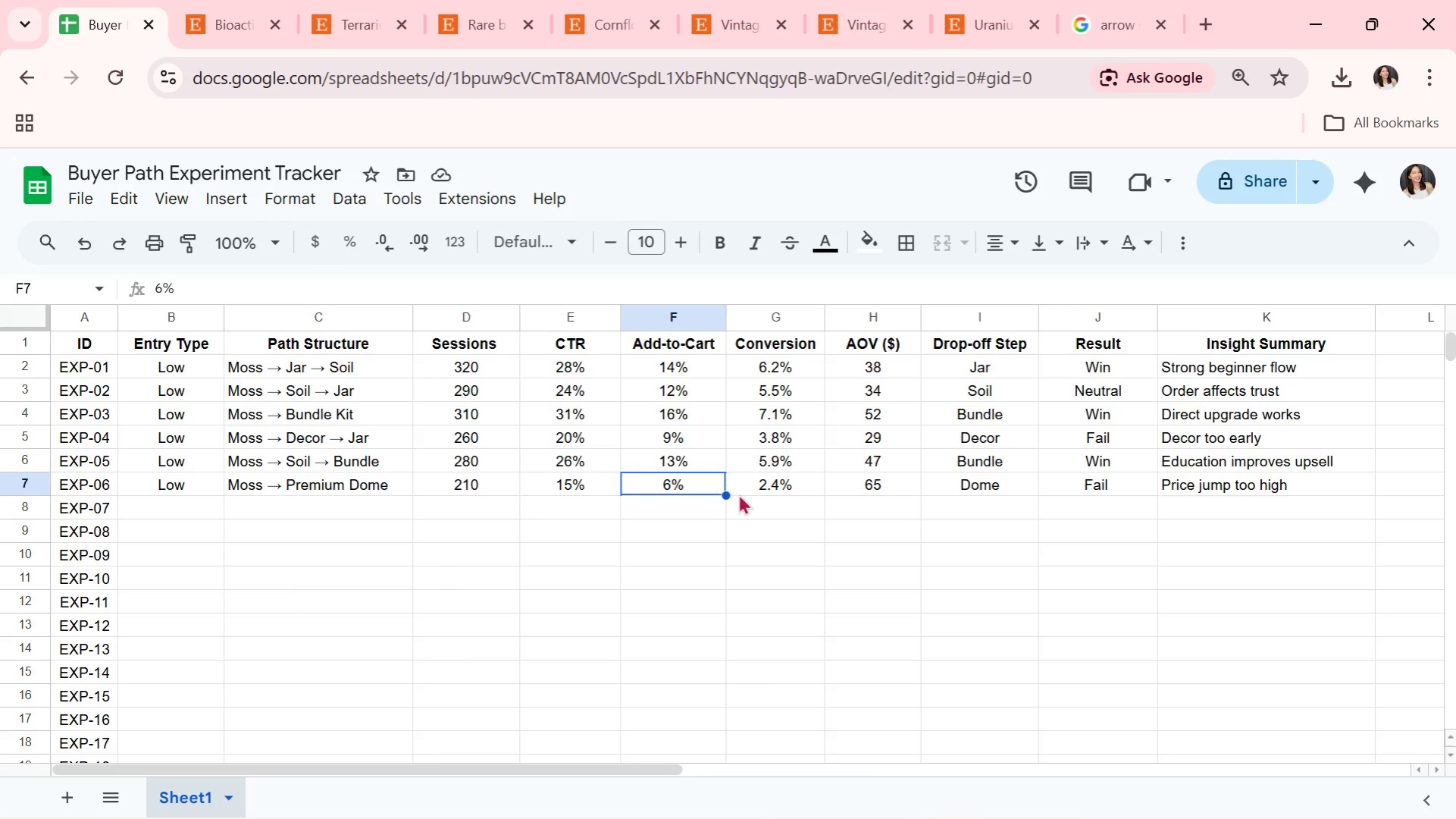 
left_click([771, 492])
 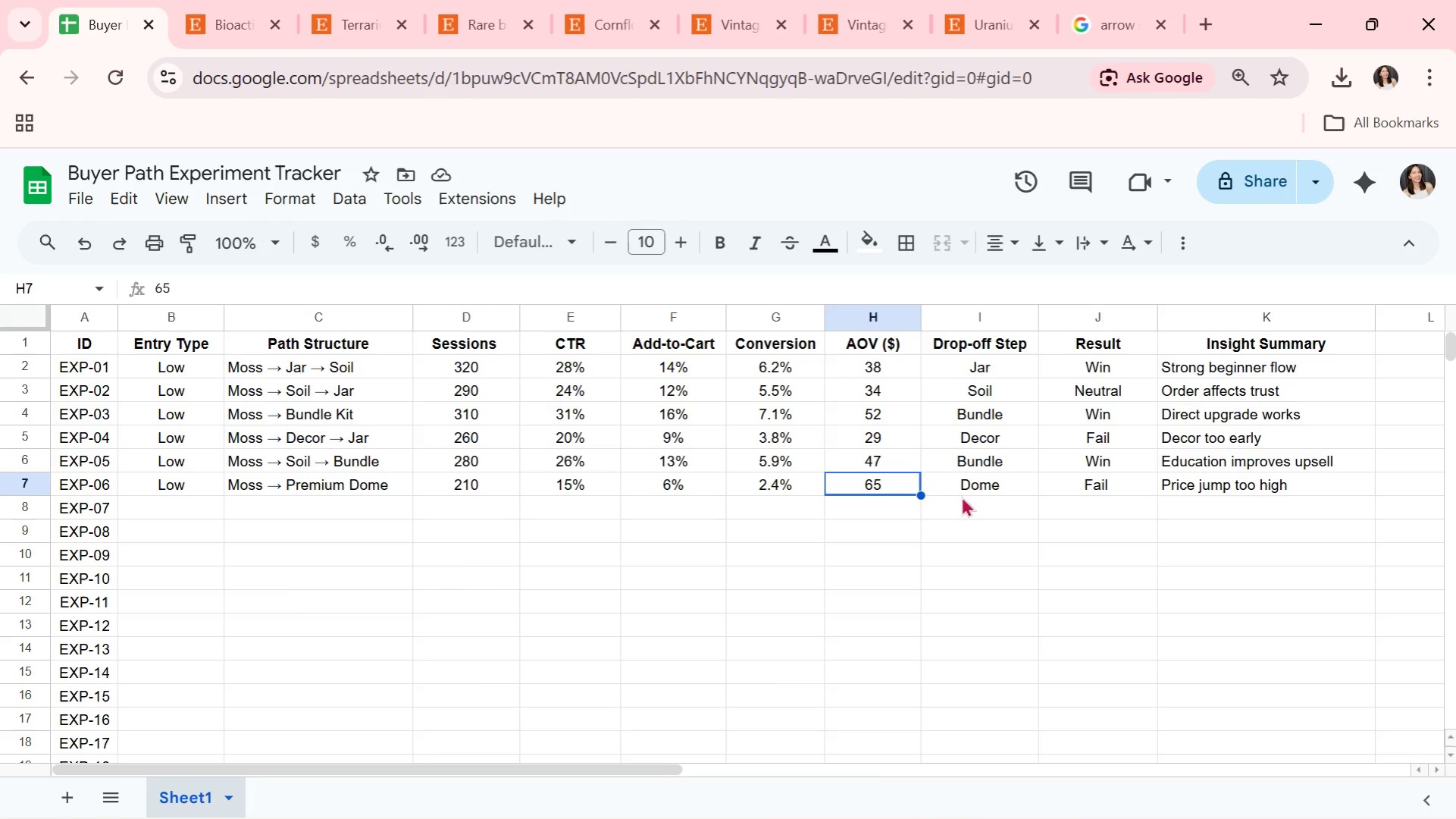 
left_click([988, 494])
 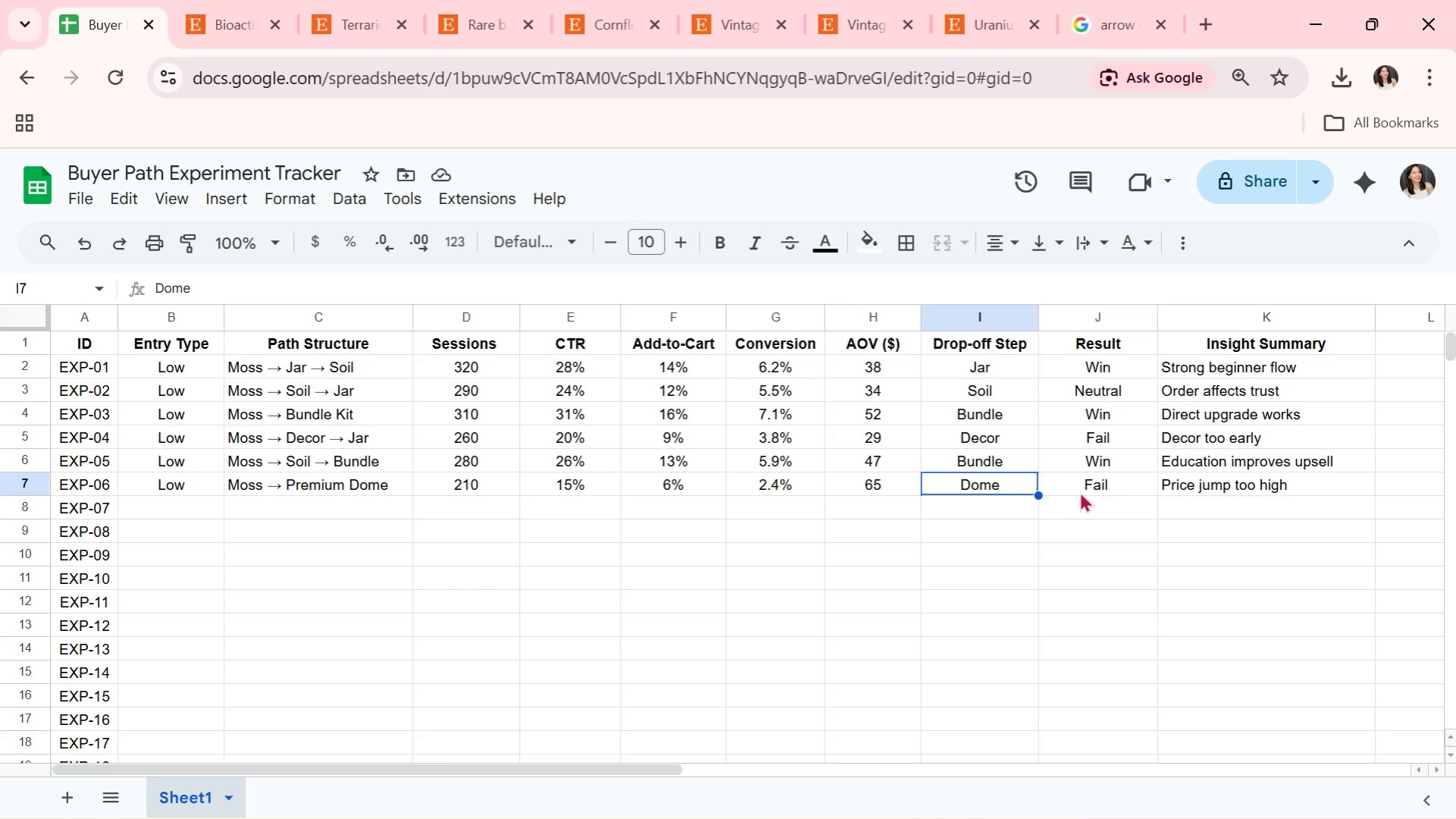 
left_click([1080, 491])
 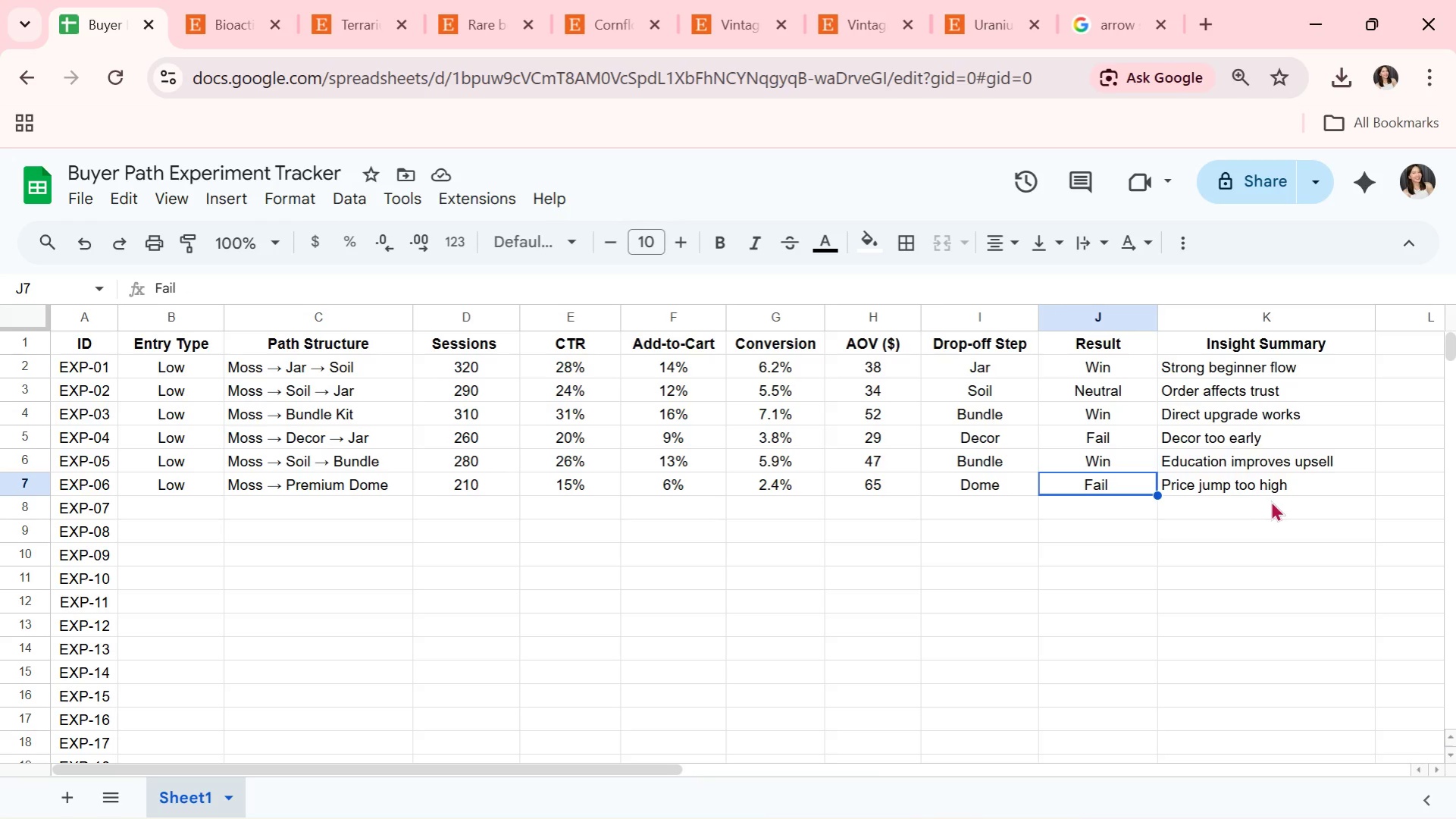 
left_click([1282, 490])
 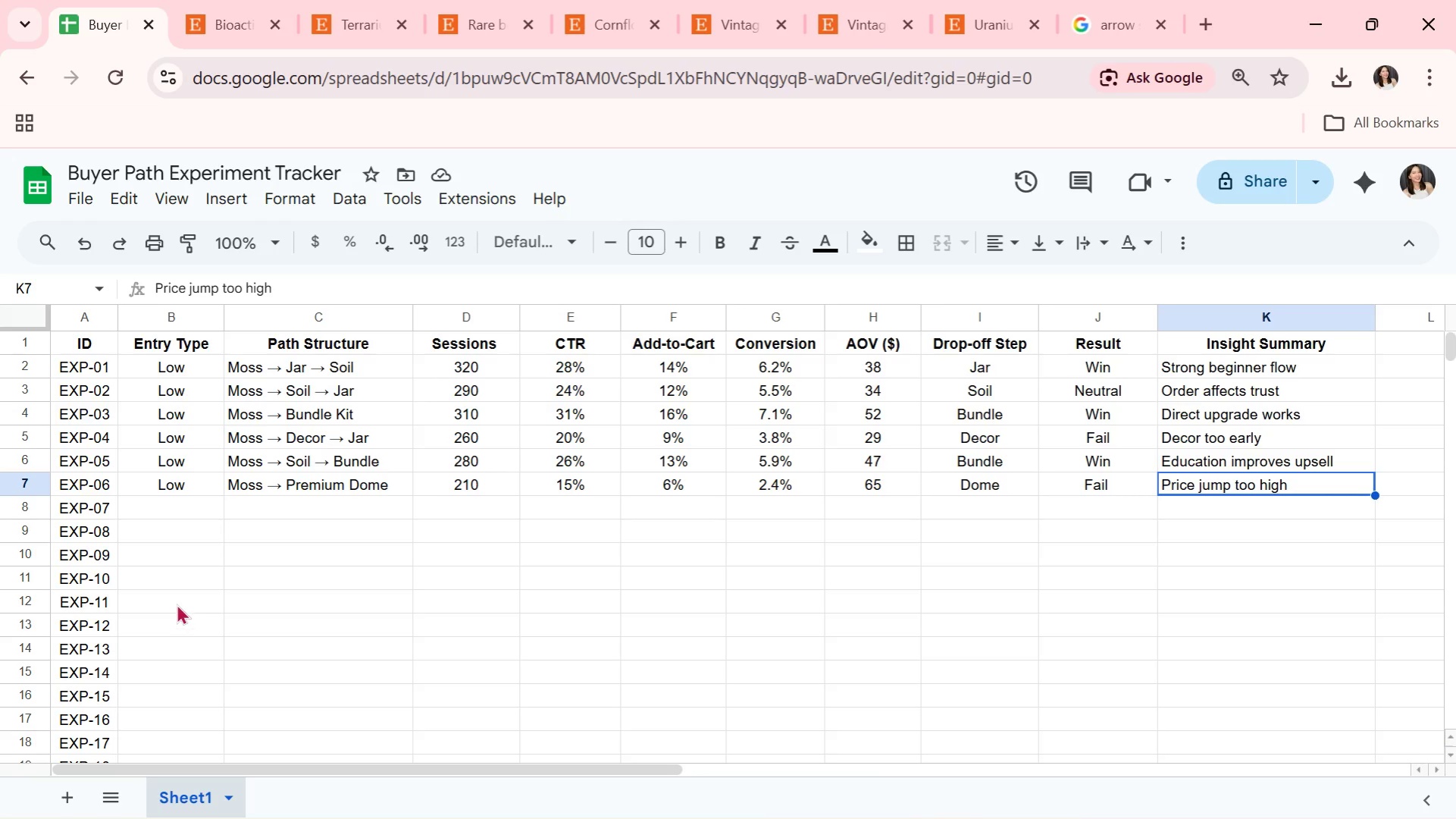 
left_click([158, 501])
 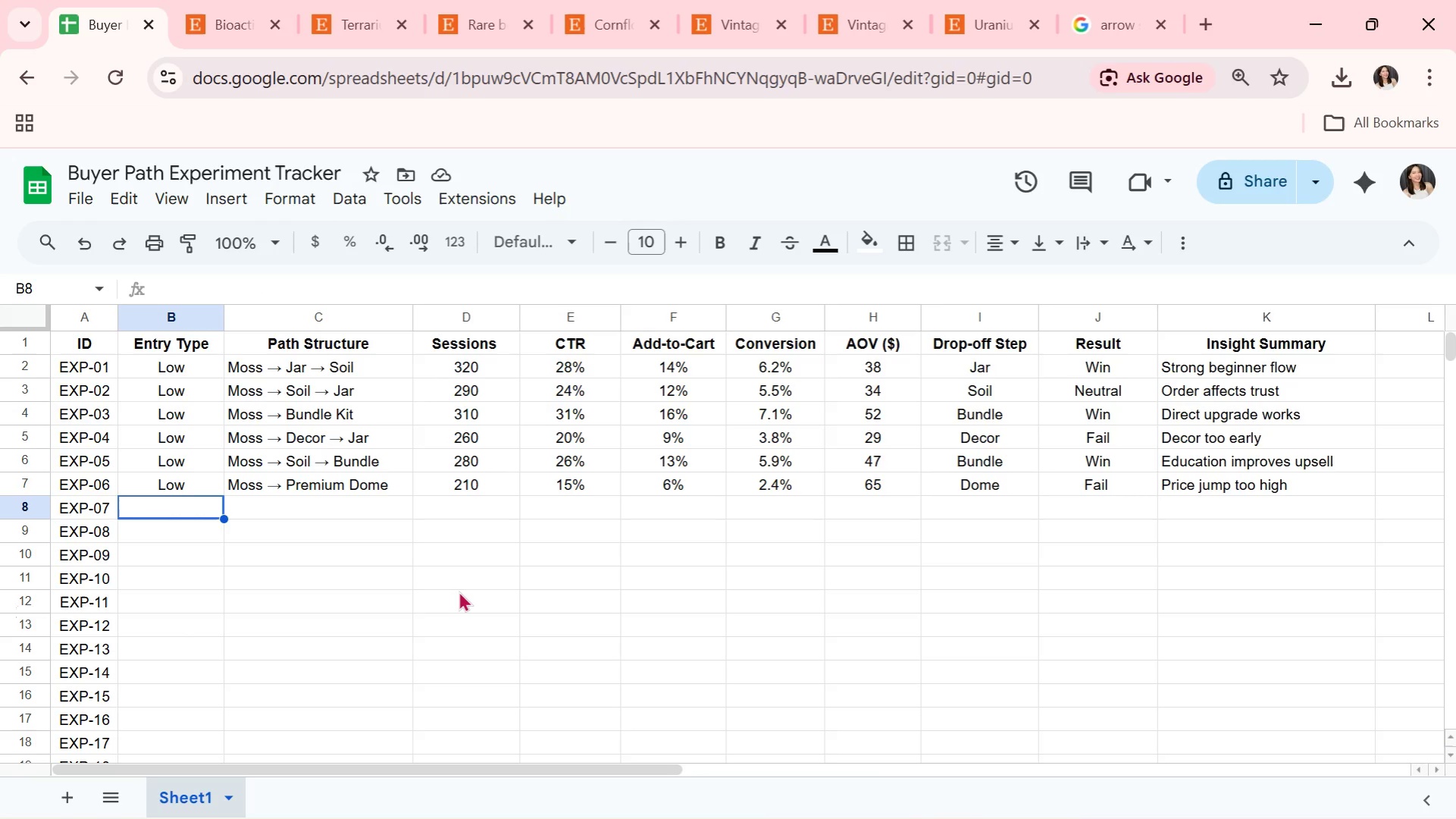 
wait(64.09)
 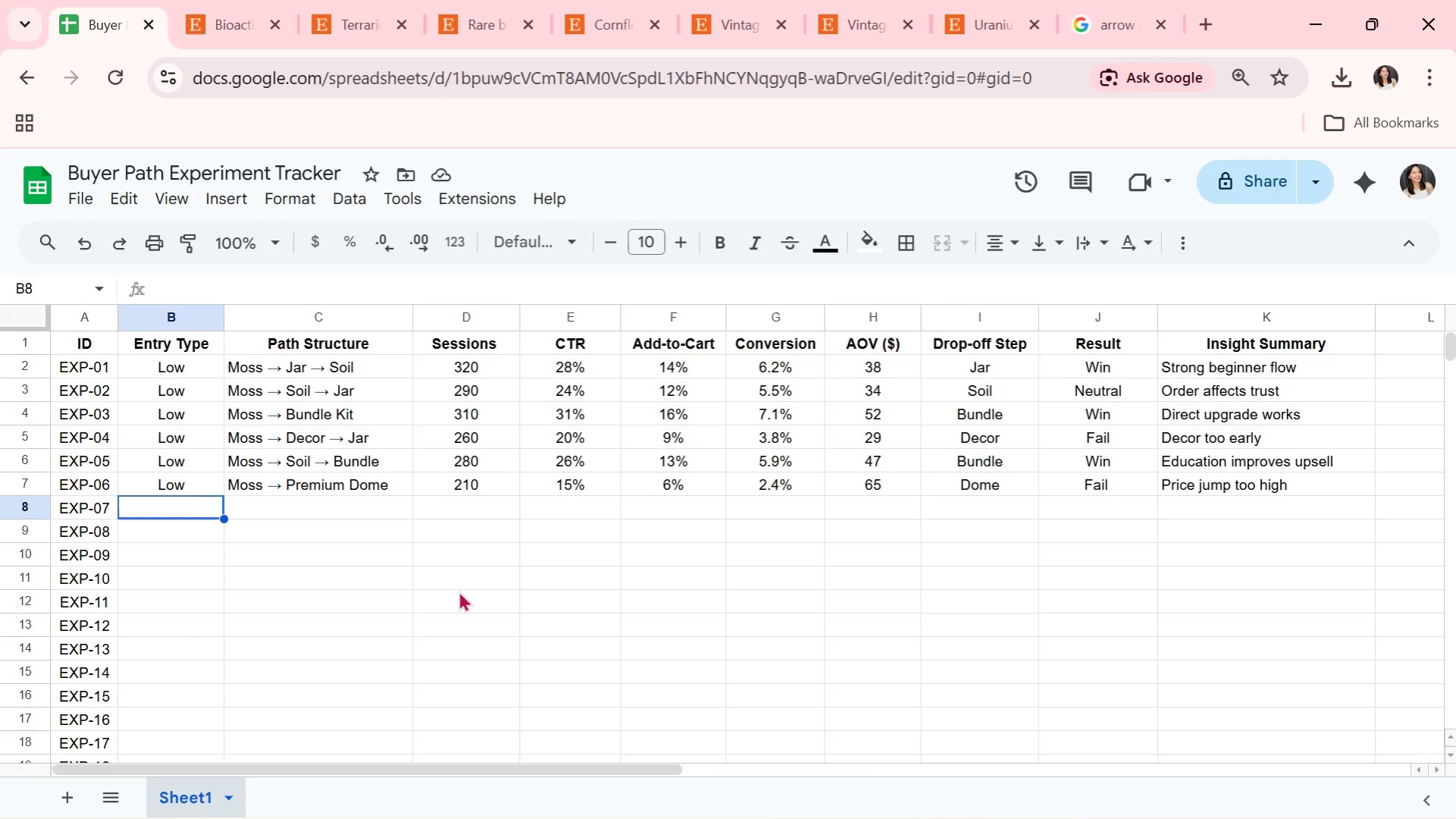 
type(Low)
 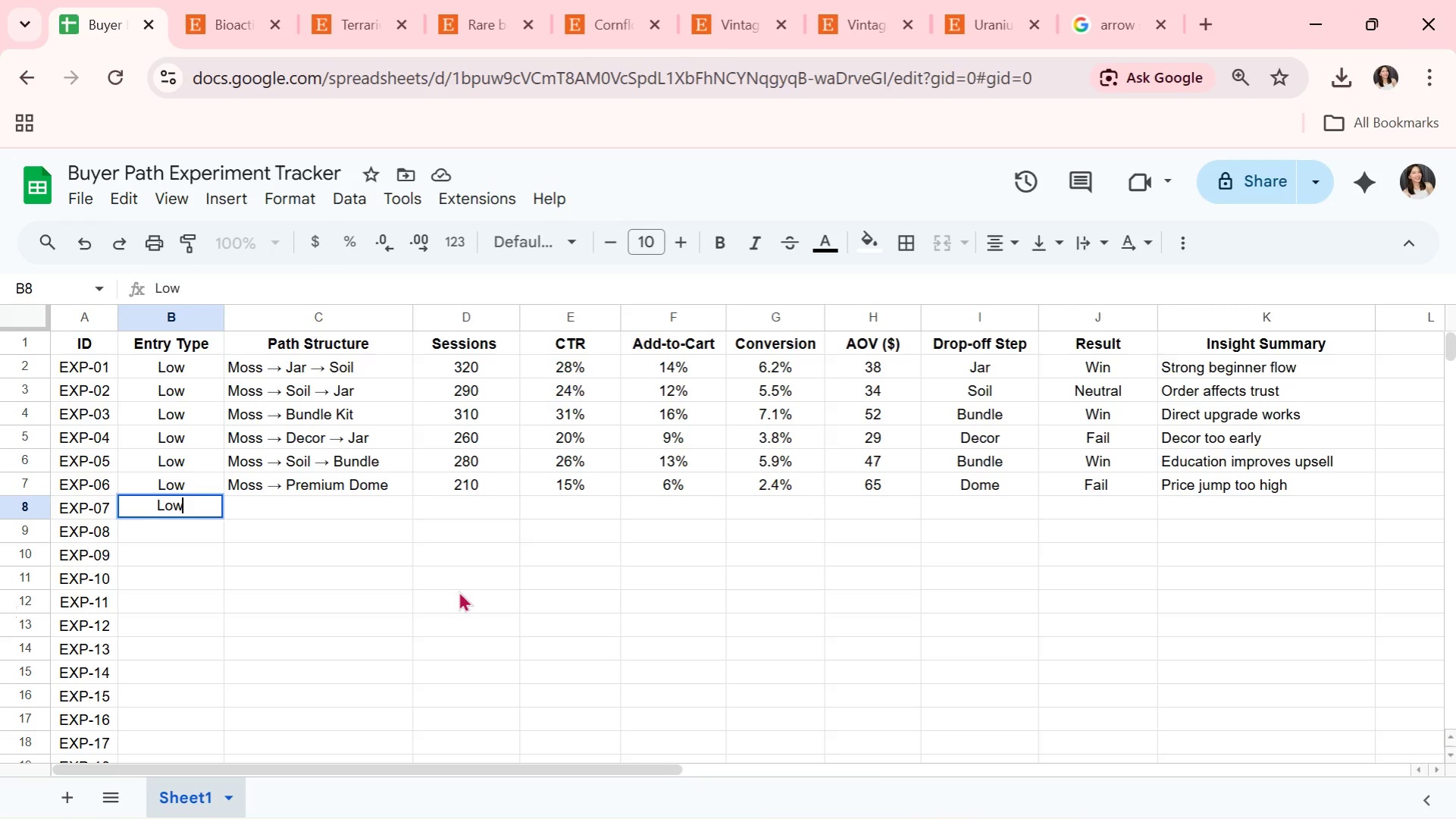 
key(ArrowRight)
 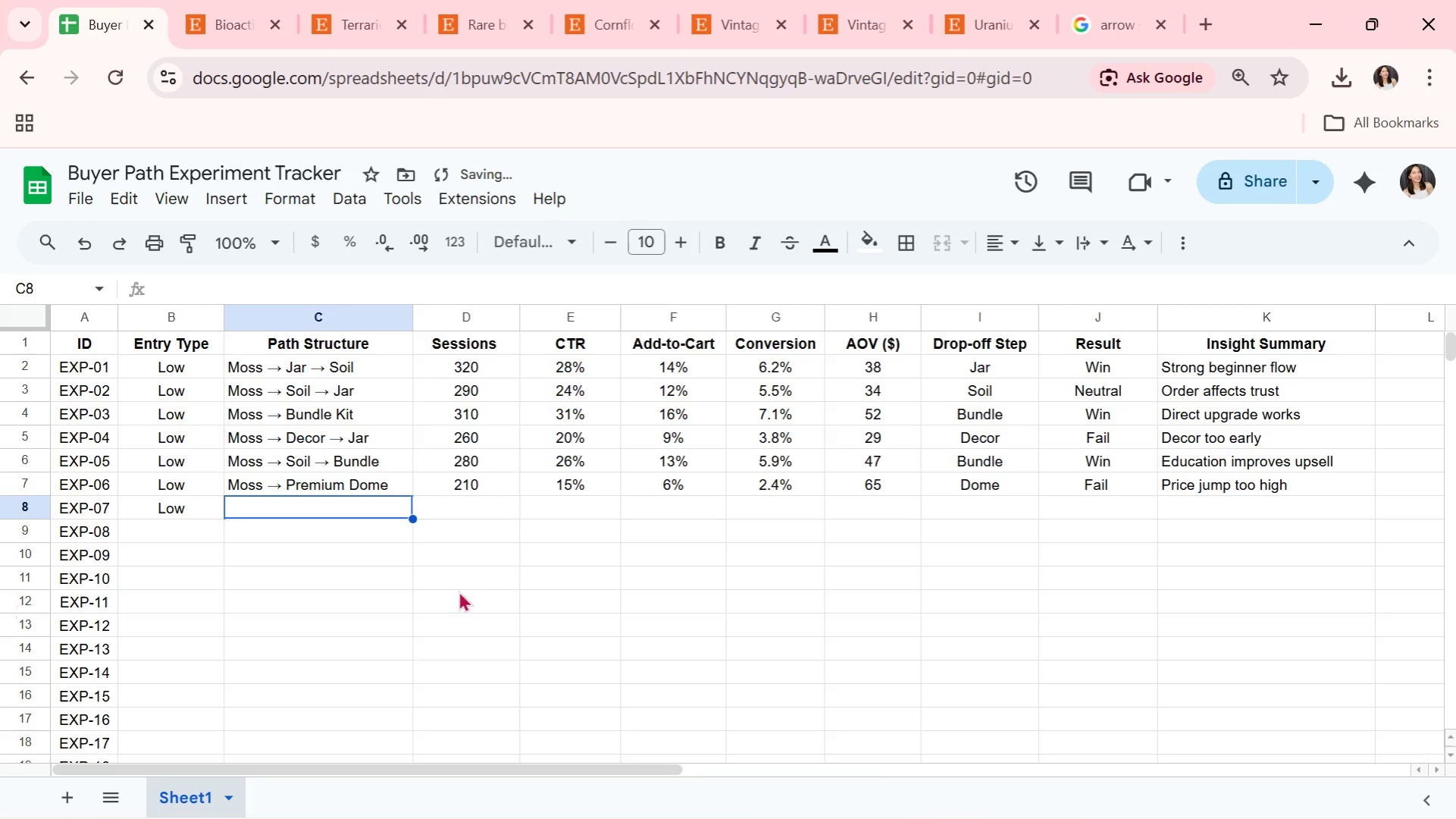 
type(Moss )
 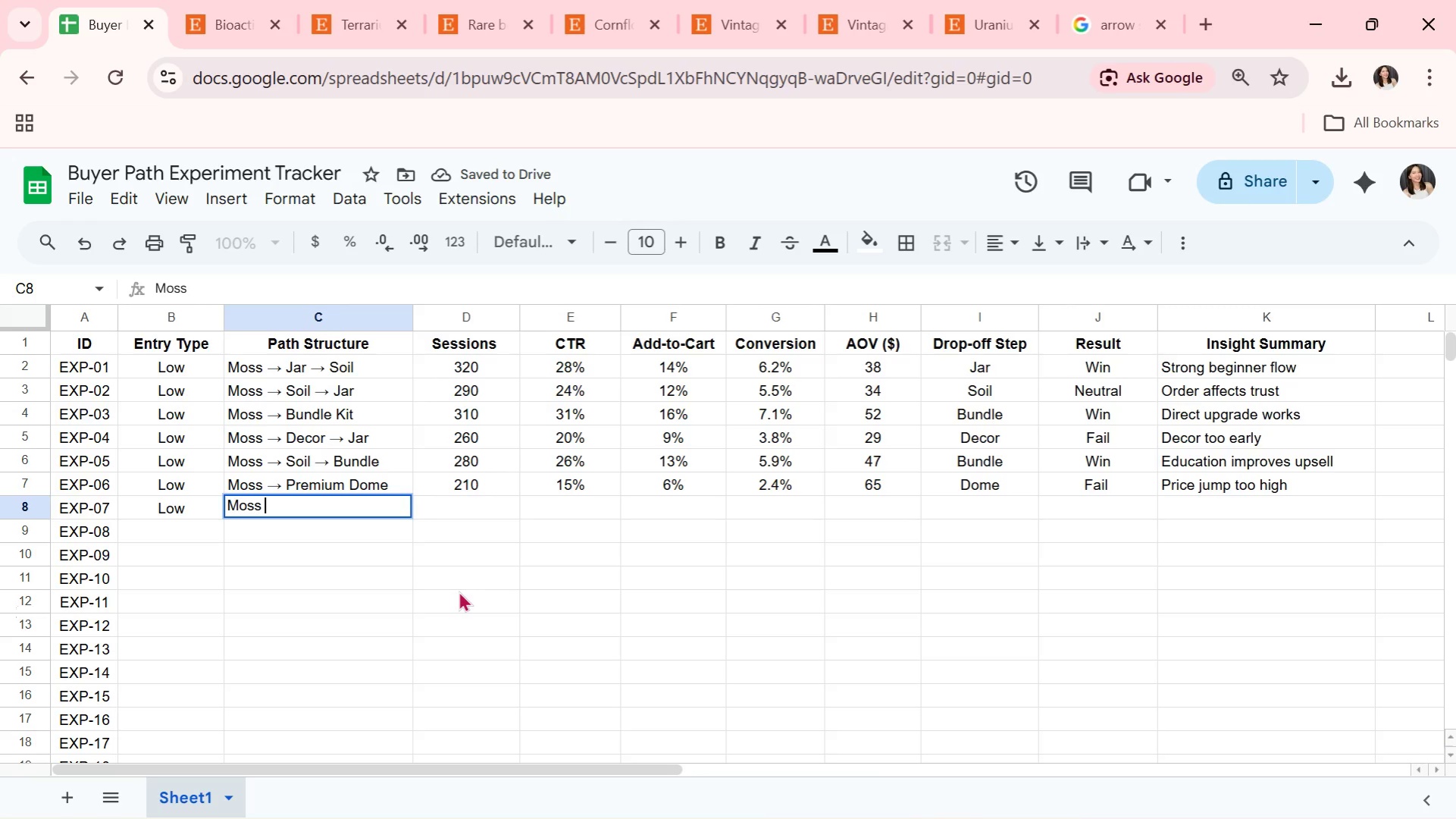 
key(Control+ControlLeft)
 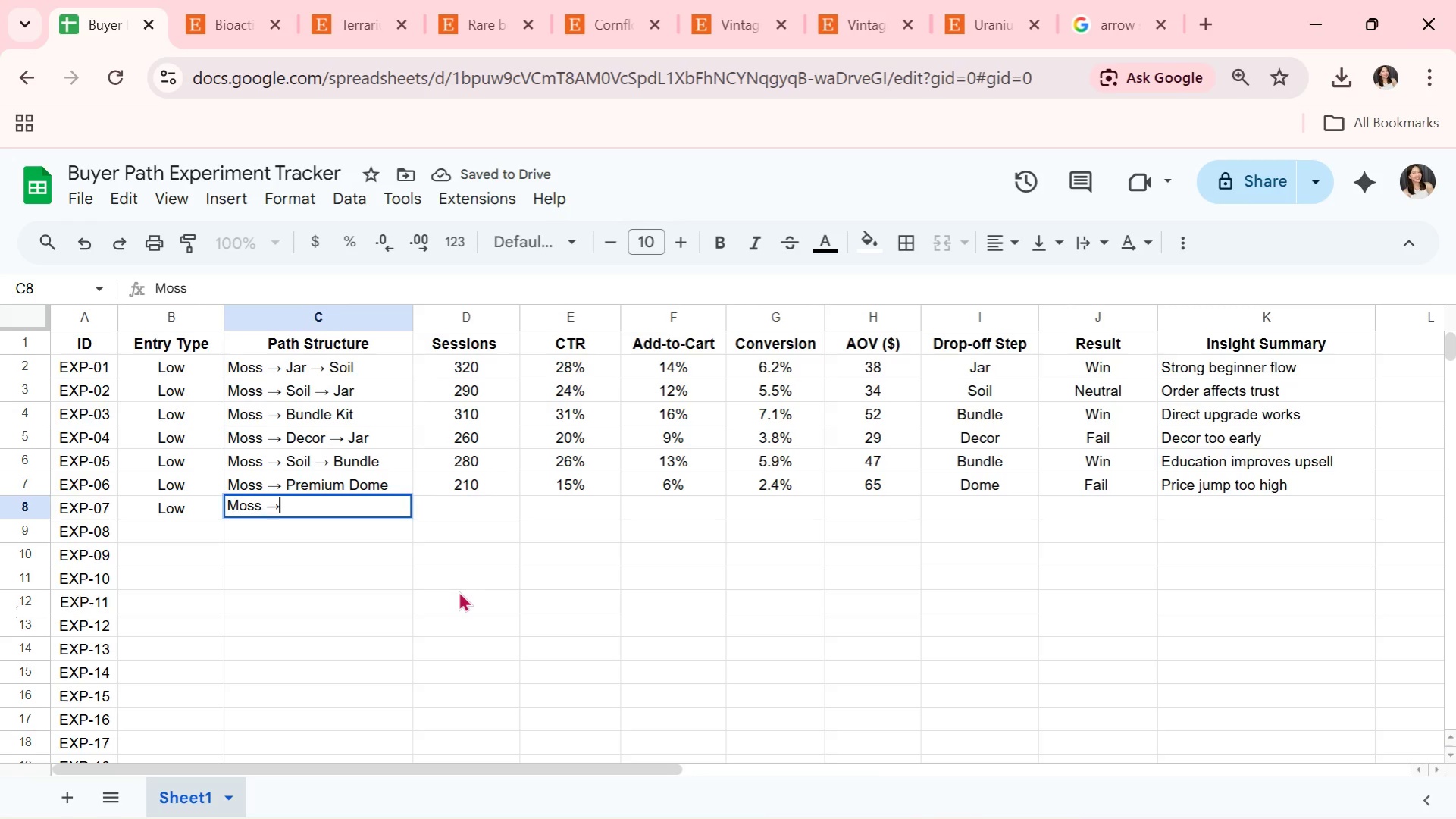 
key(Control+V)
 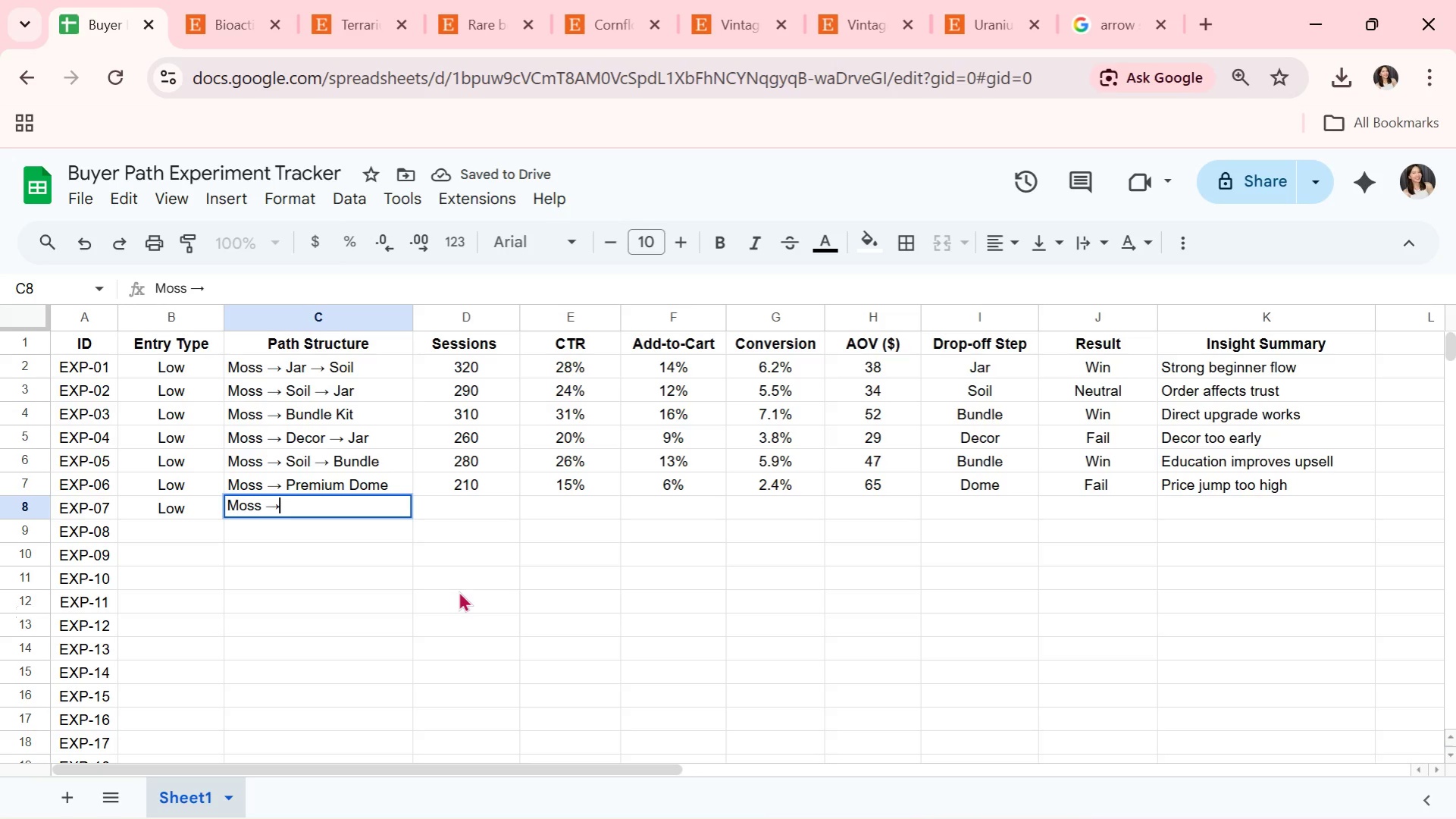 
type( Jar )
 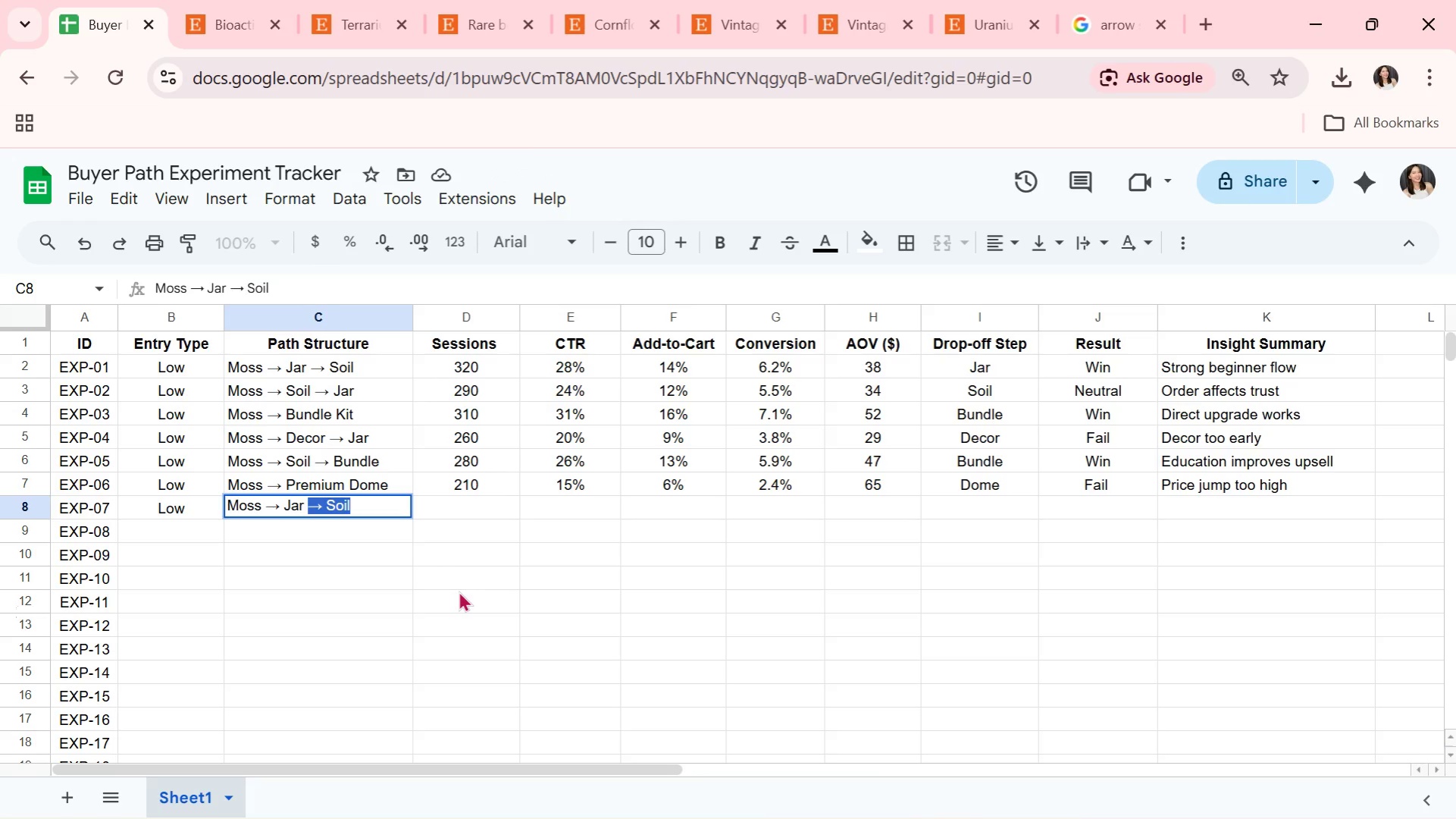 
key(Control+ControlLeft)
 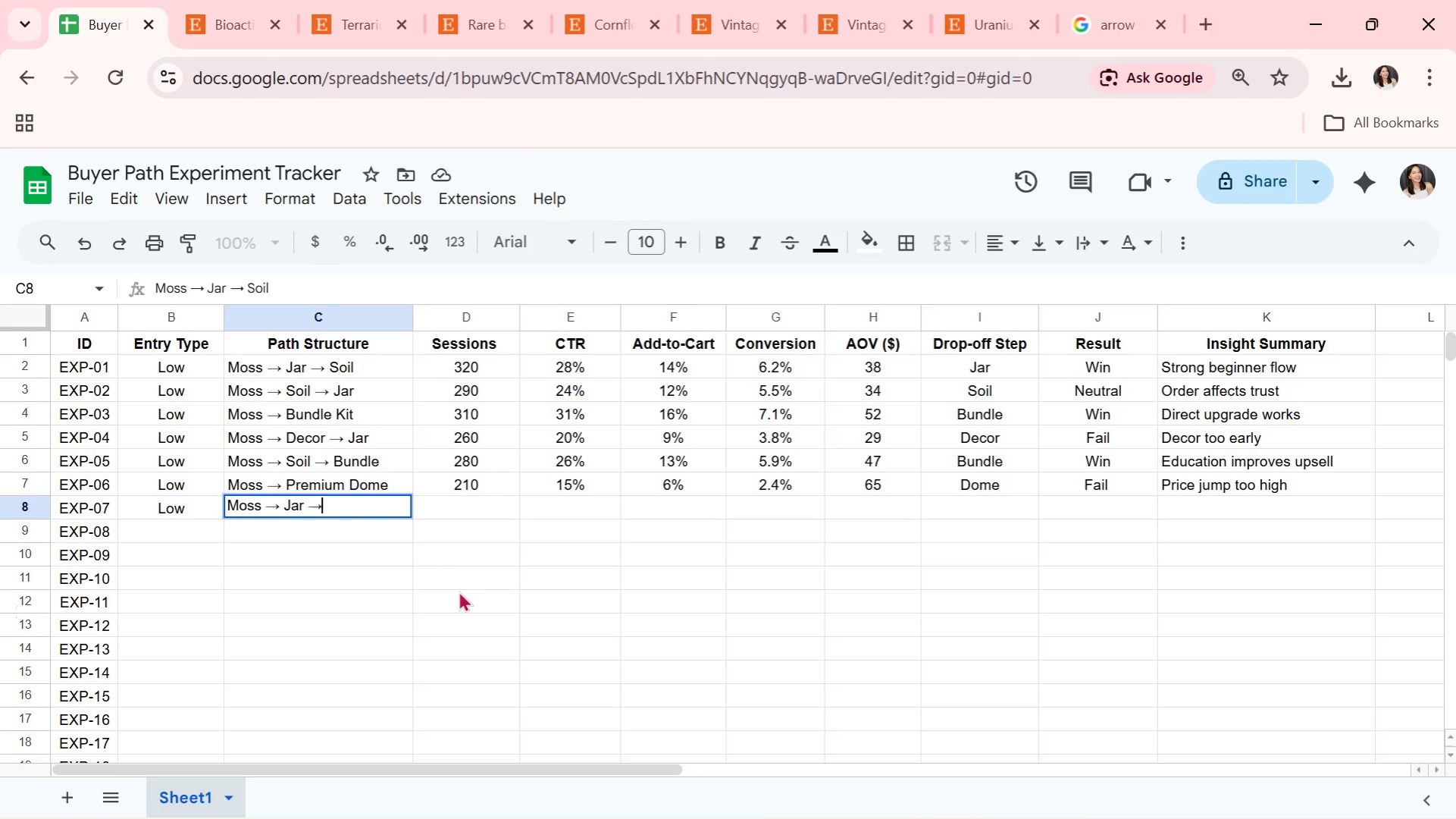 
key(Control+V)
 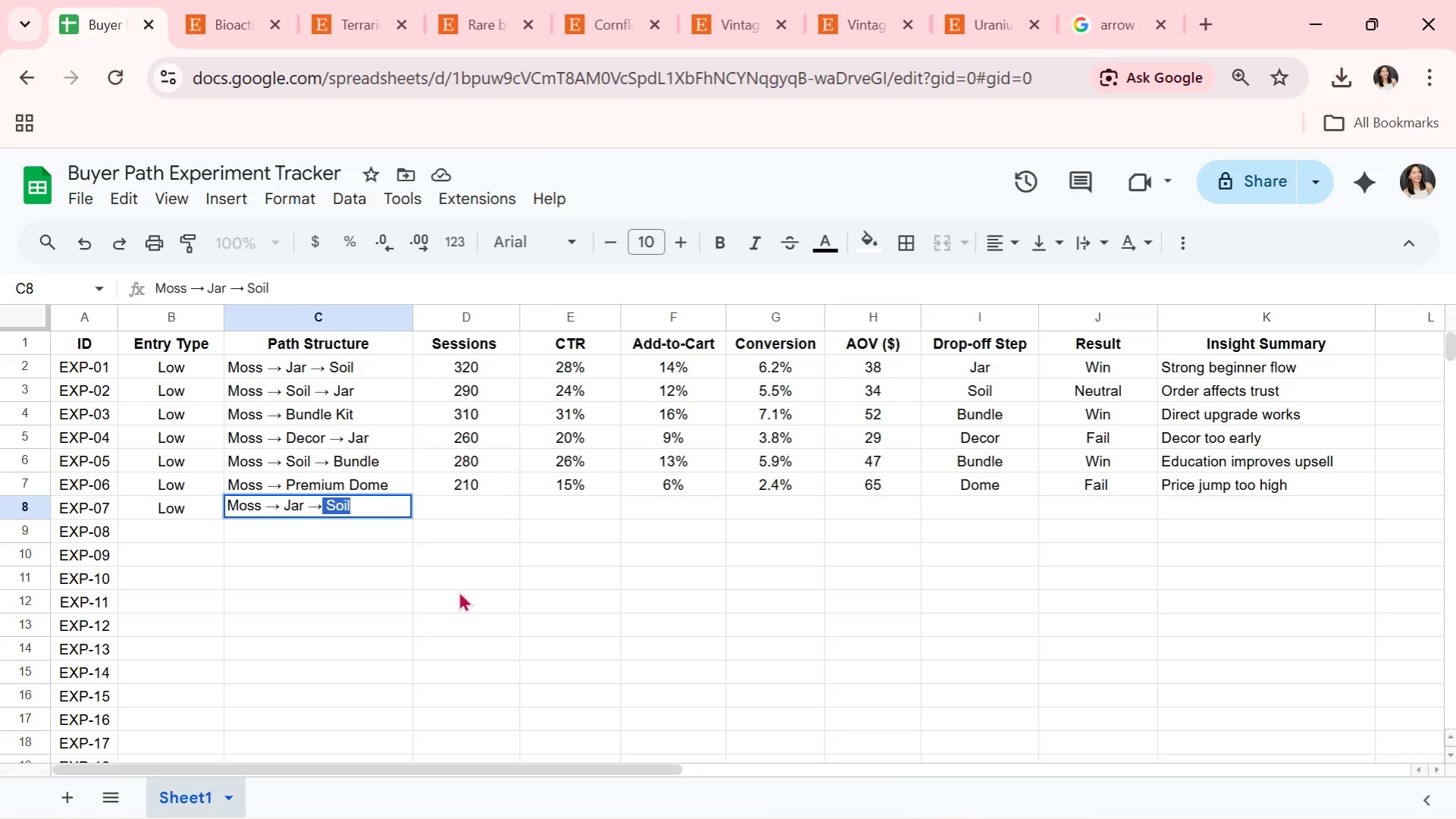 
type( Bundle)
 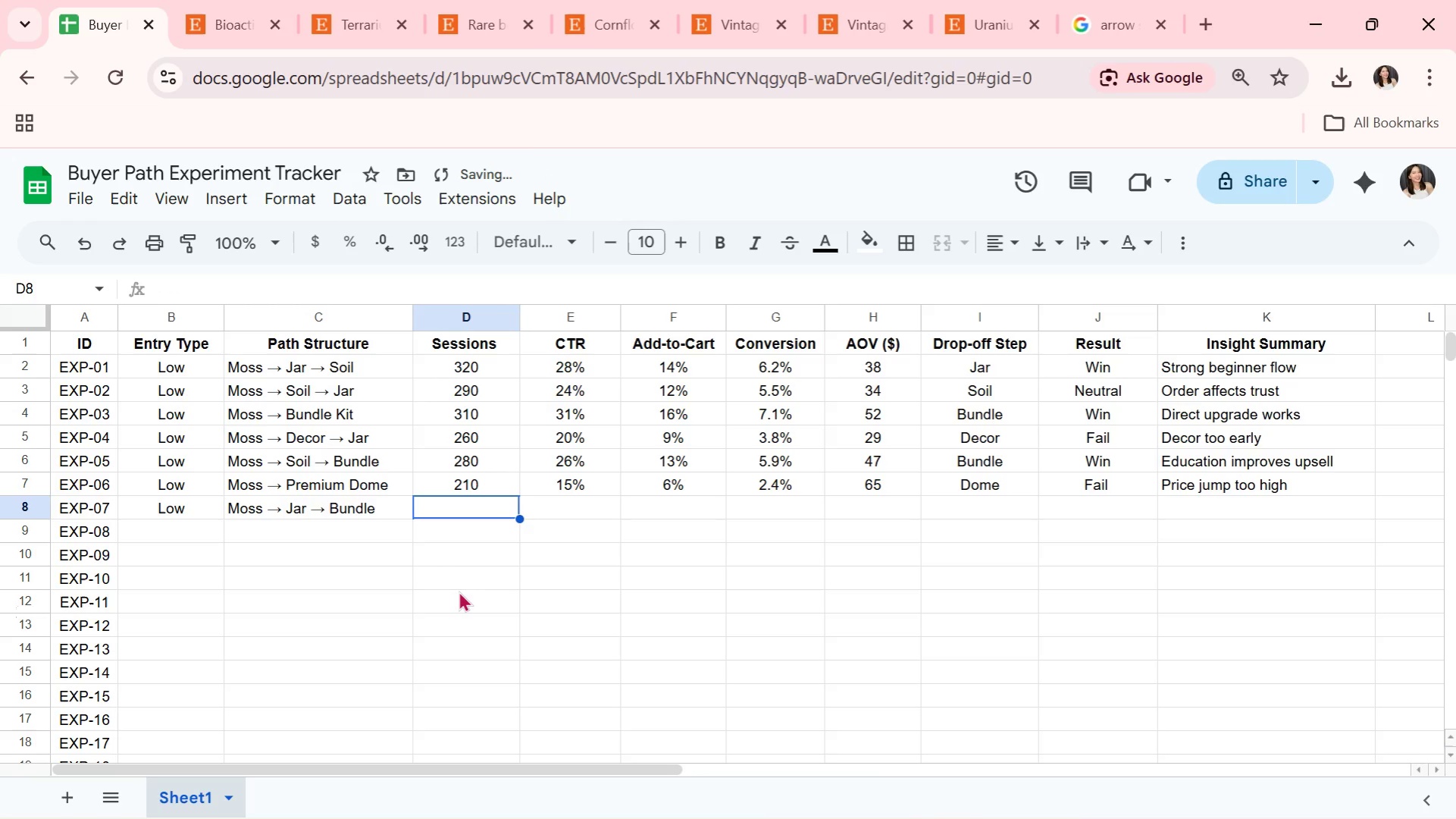 
key(ArrowRight)
 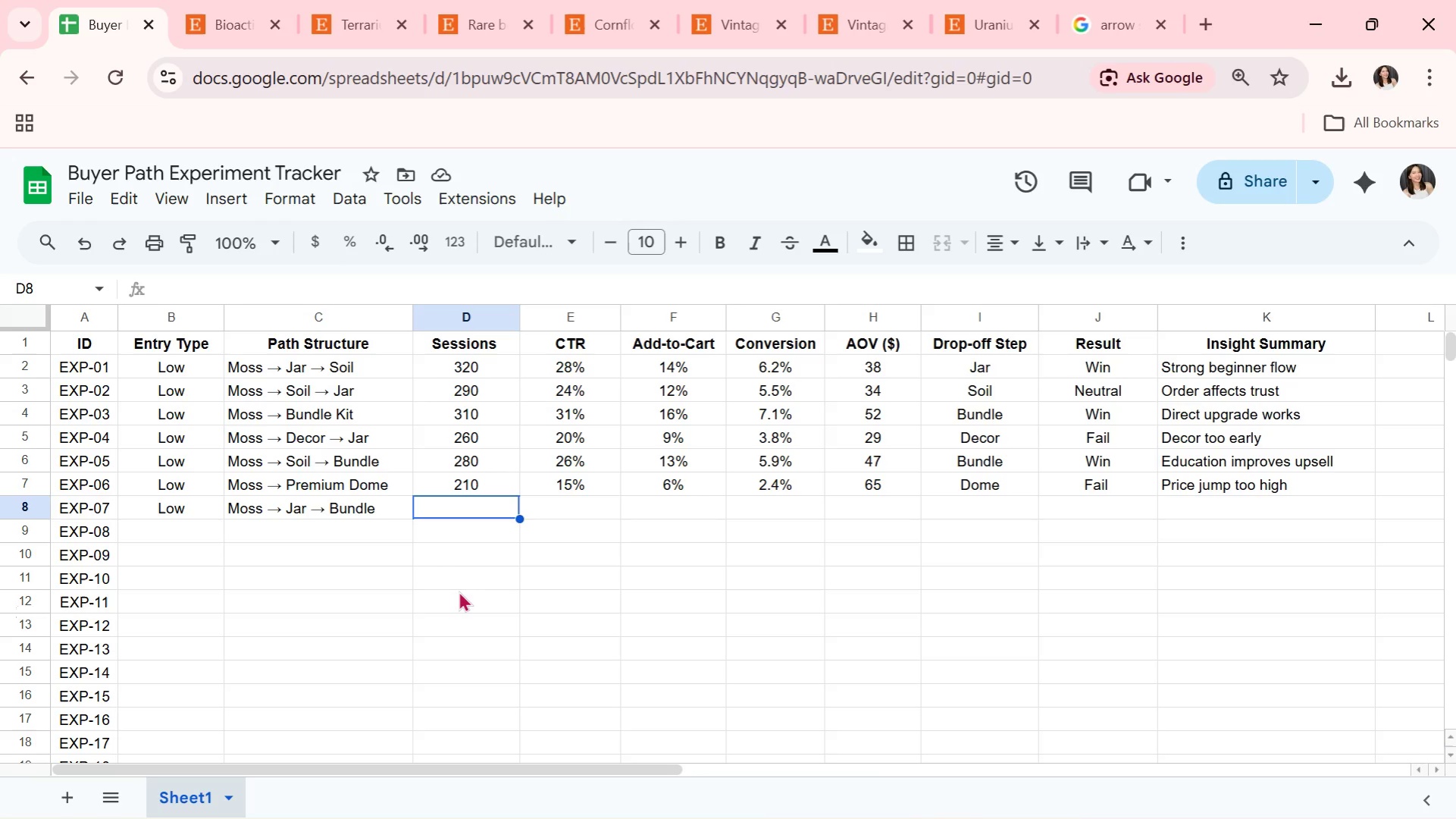 
wait(20.28)
 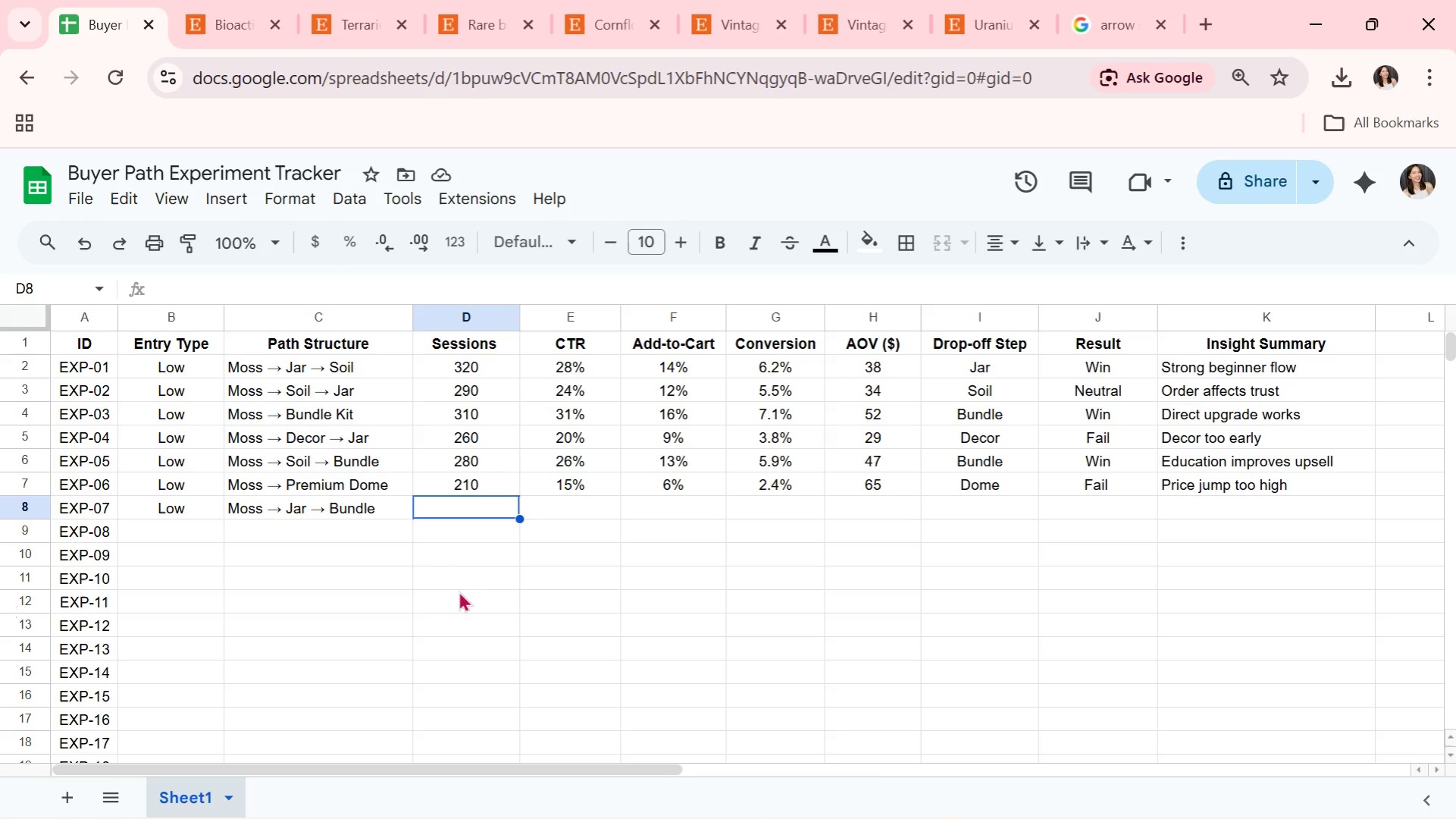 
type(300)
 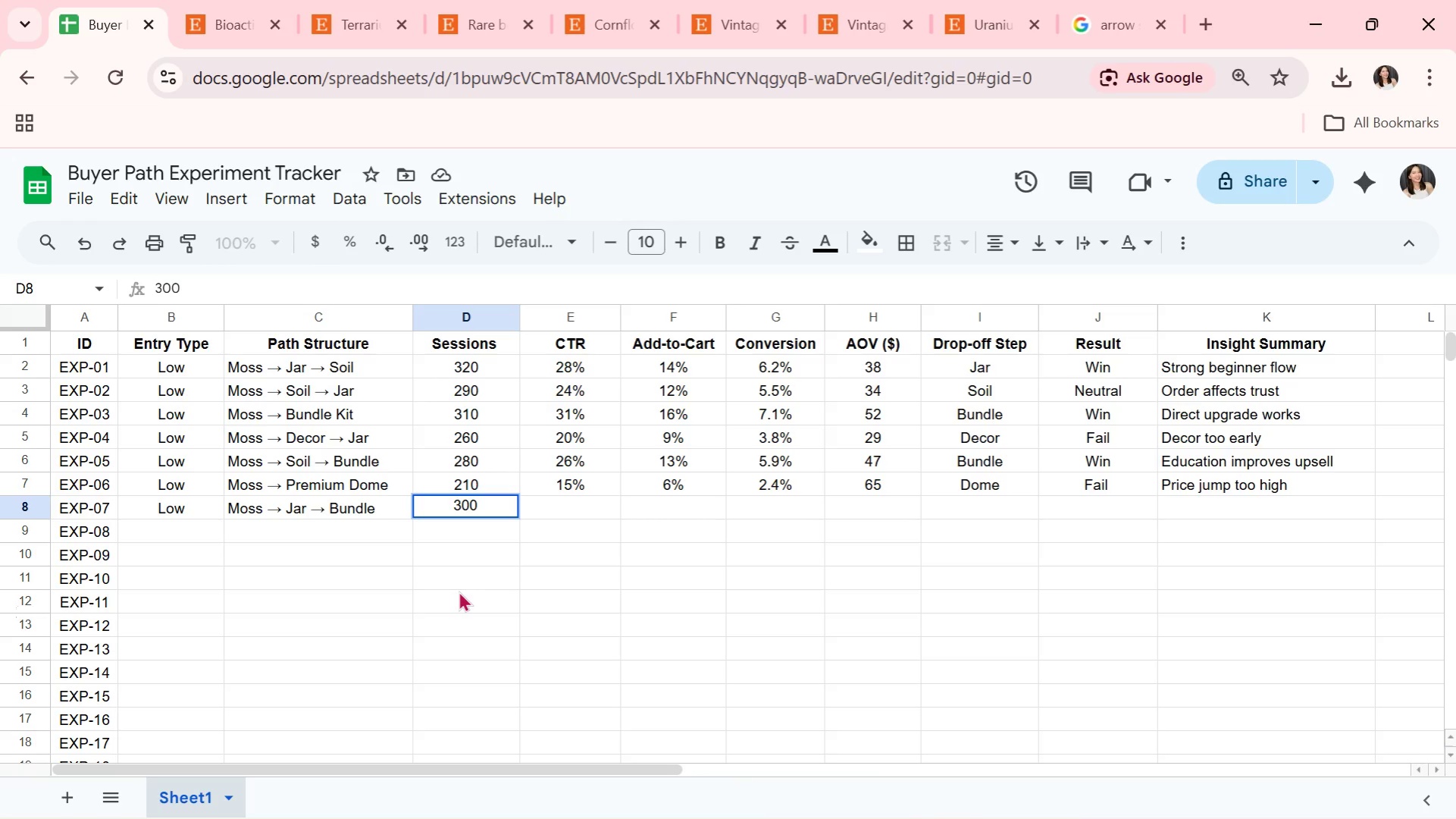 
wait(52.19)
 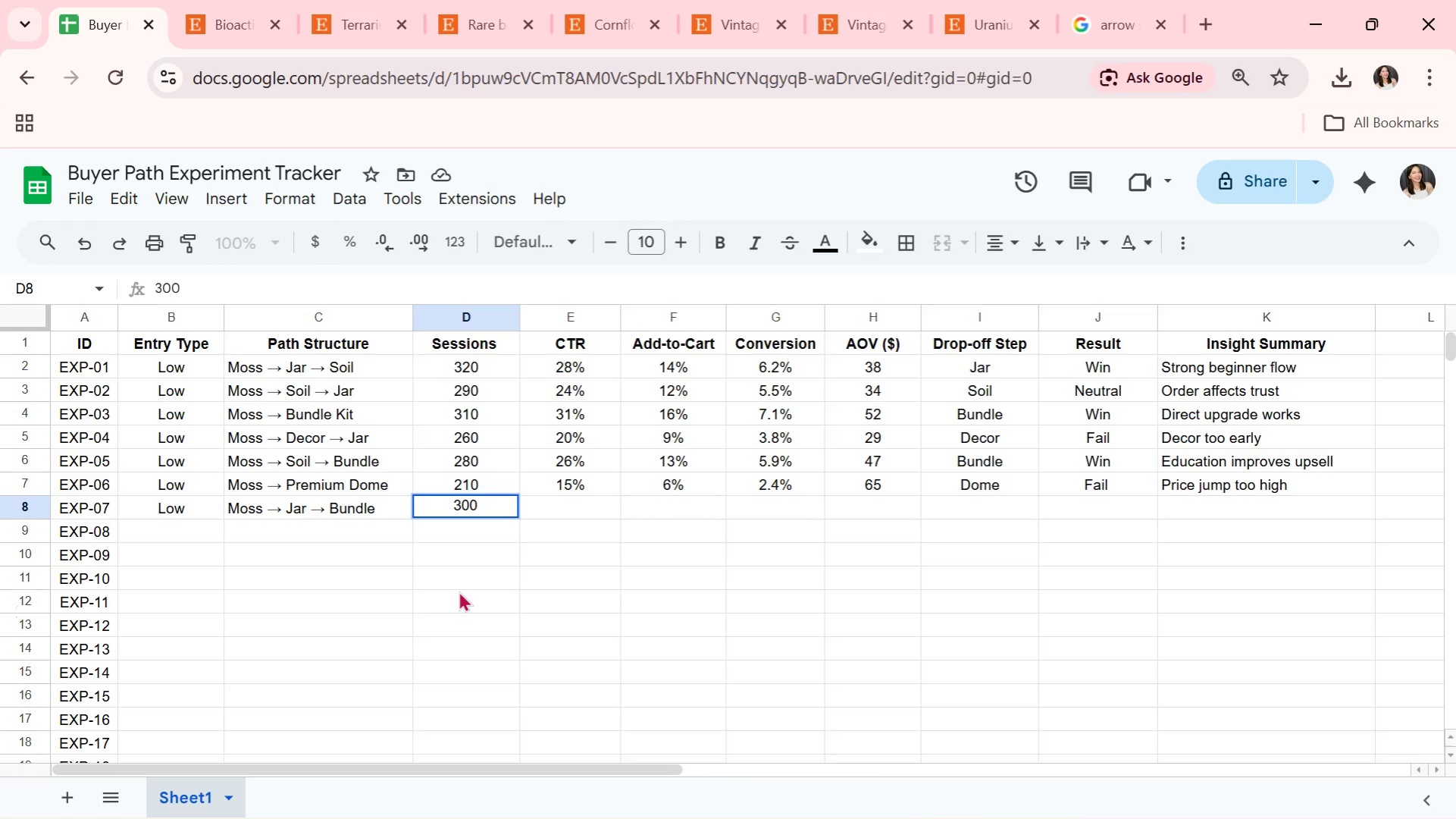 
key(ArrowRight)
 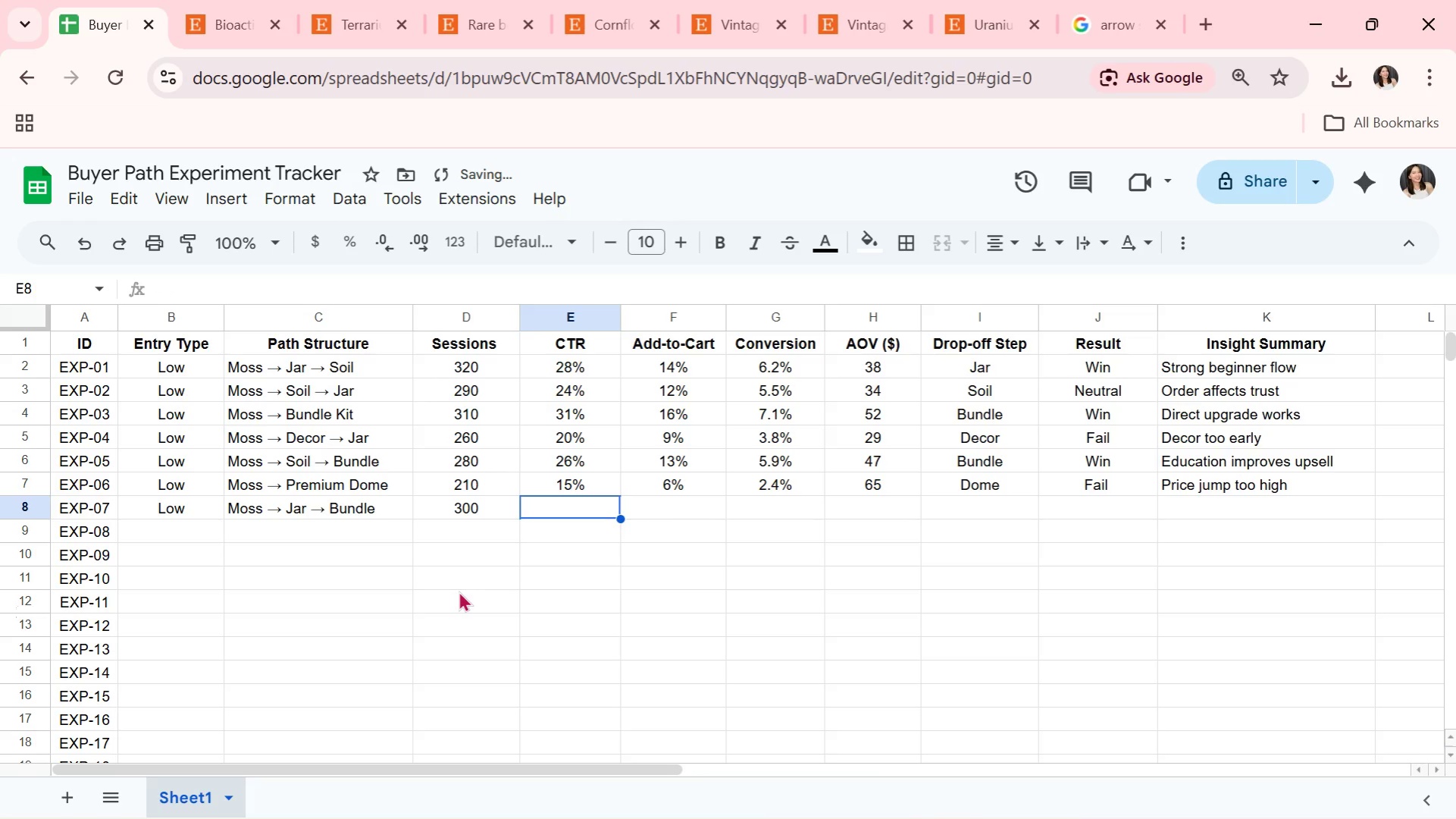 
type(29%)
 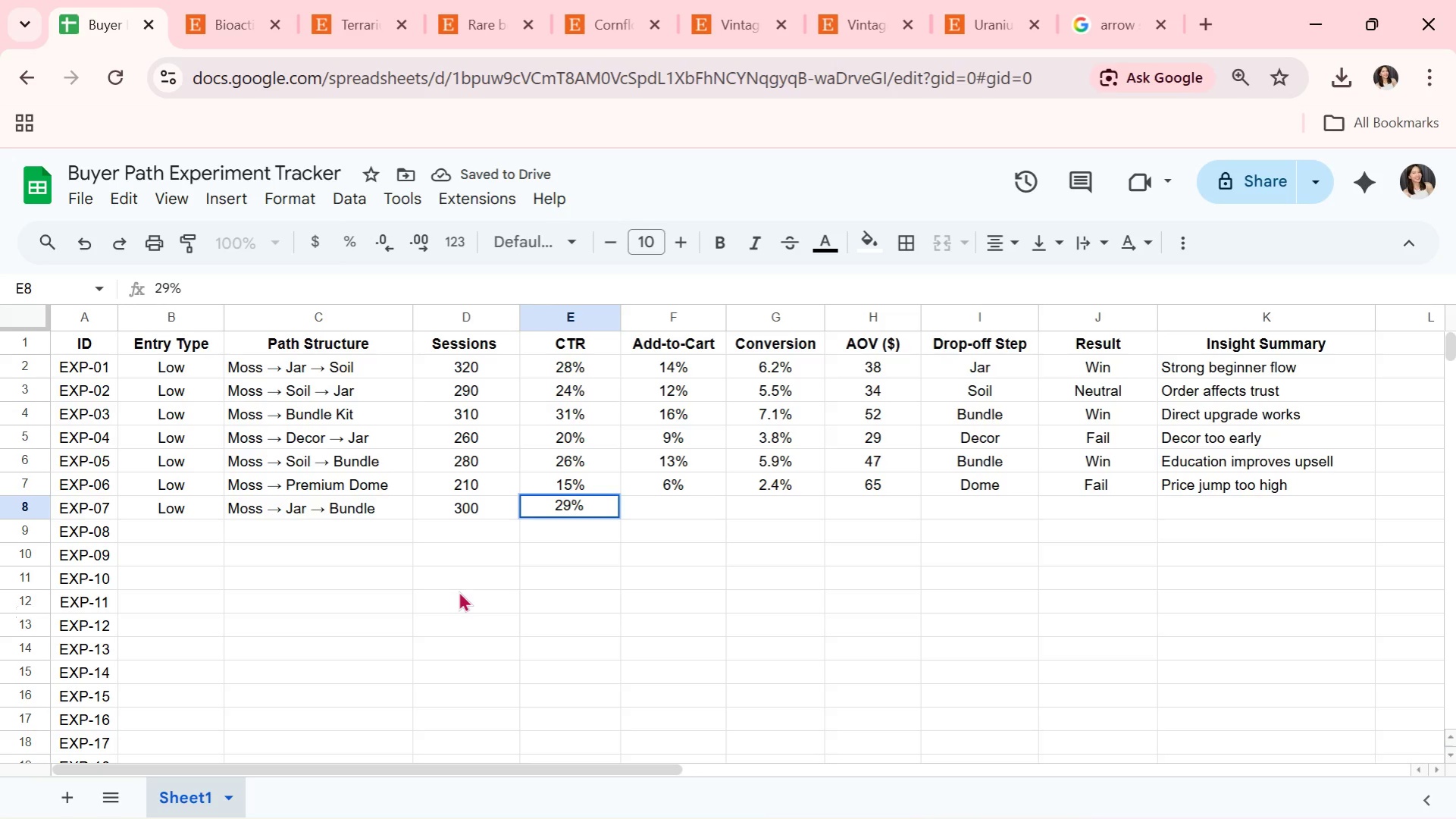 
key(ArrowRight)
 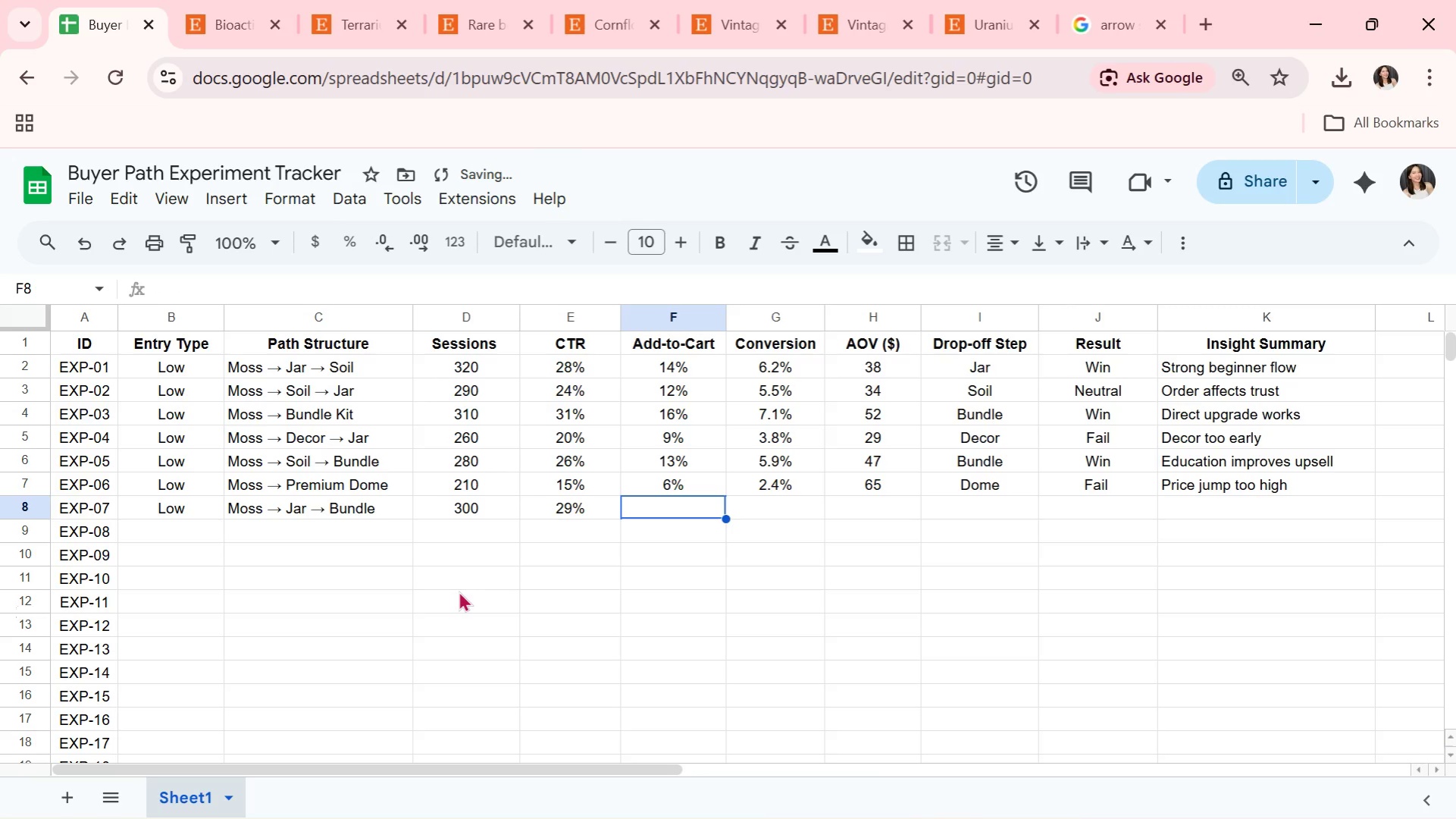 
type(15%)
 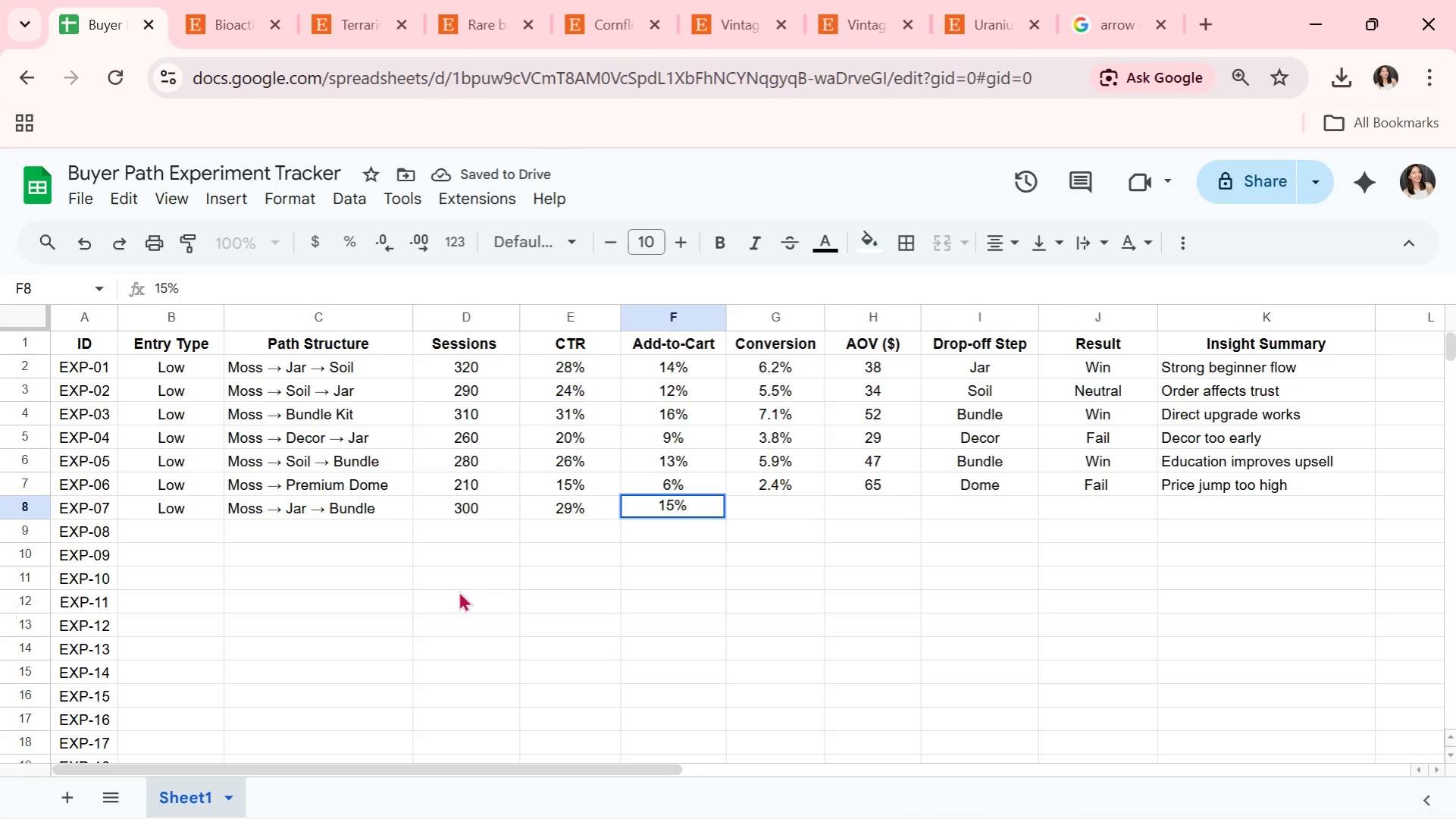 
key(ArrowRight)
 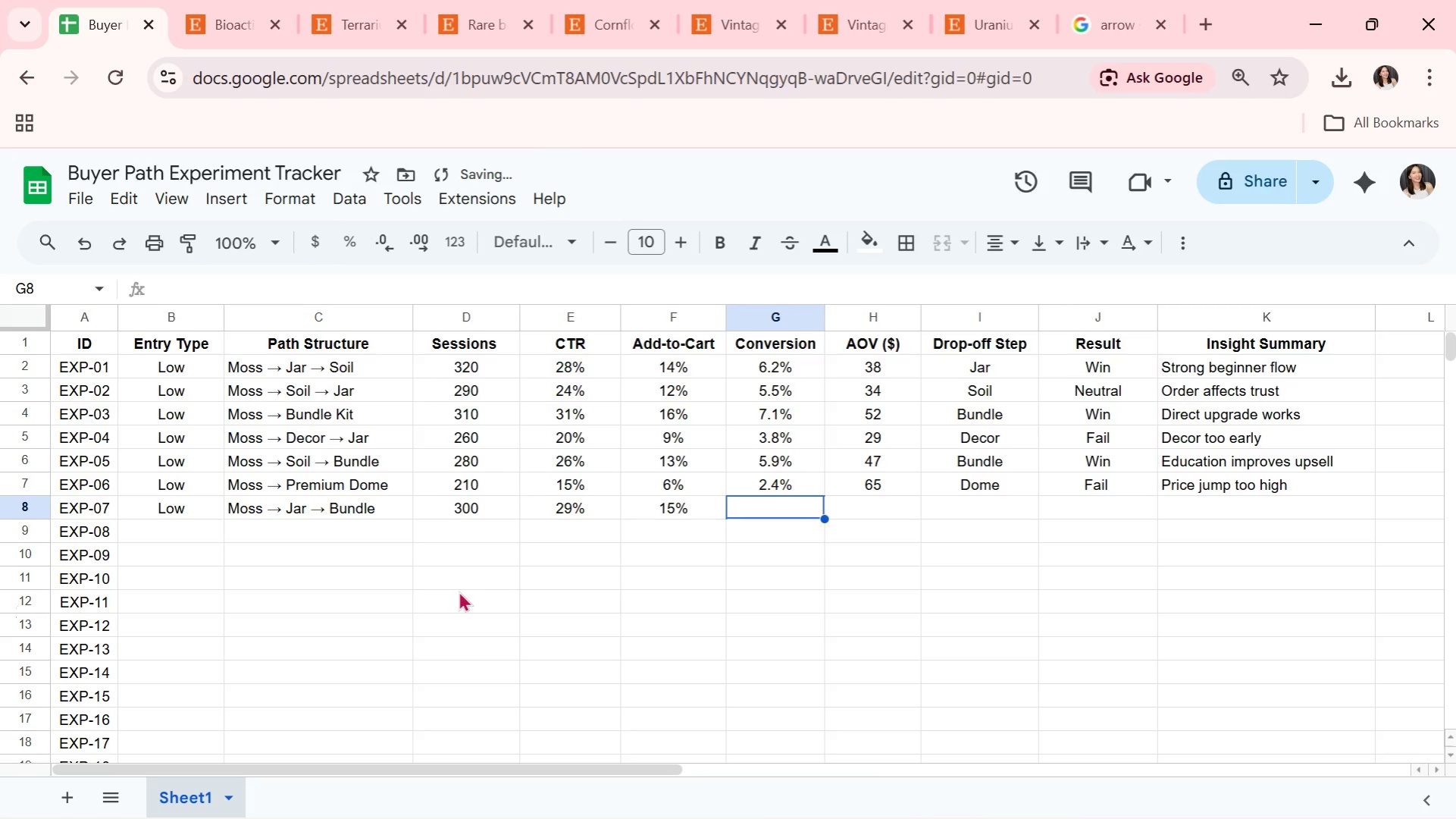 
type(6.8%)
 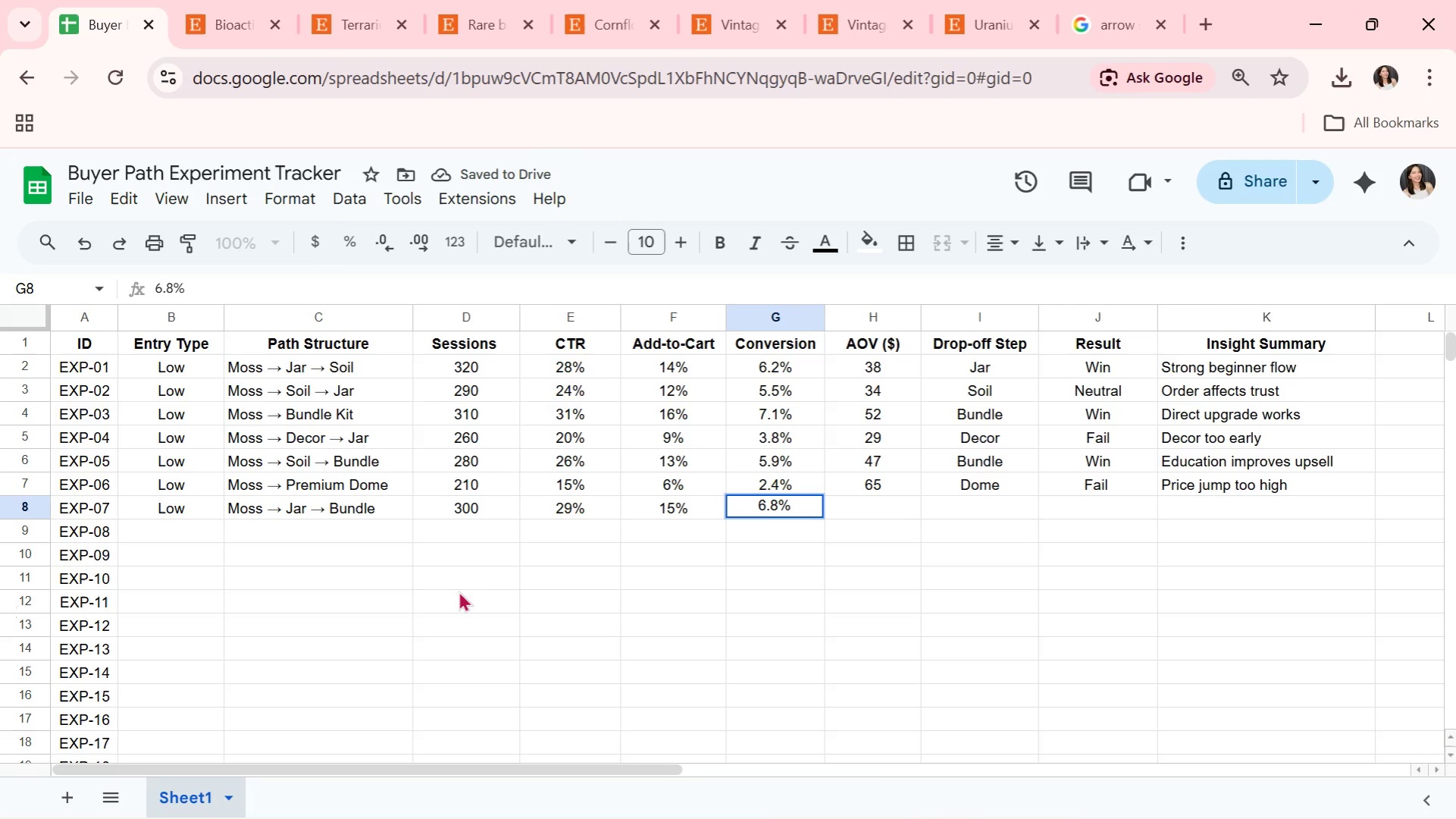 
key(ArrowRight)
 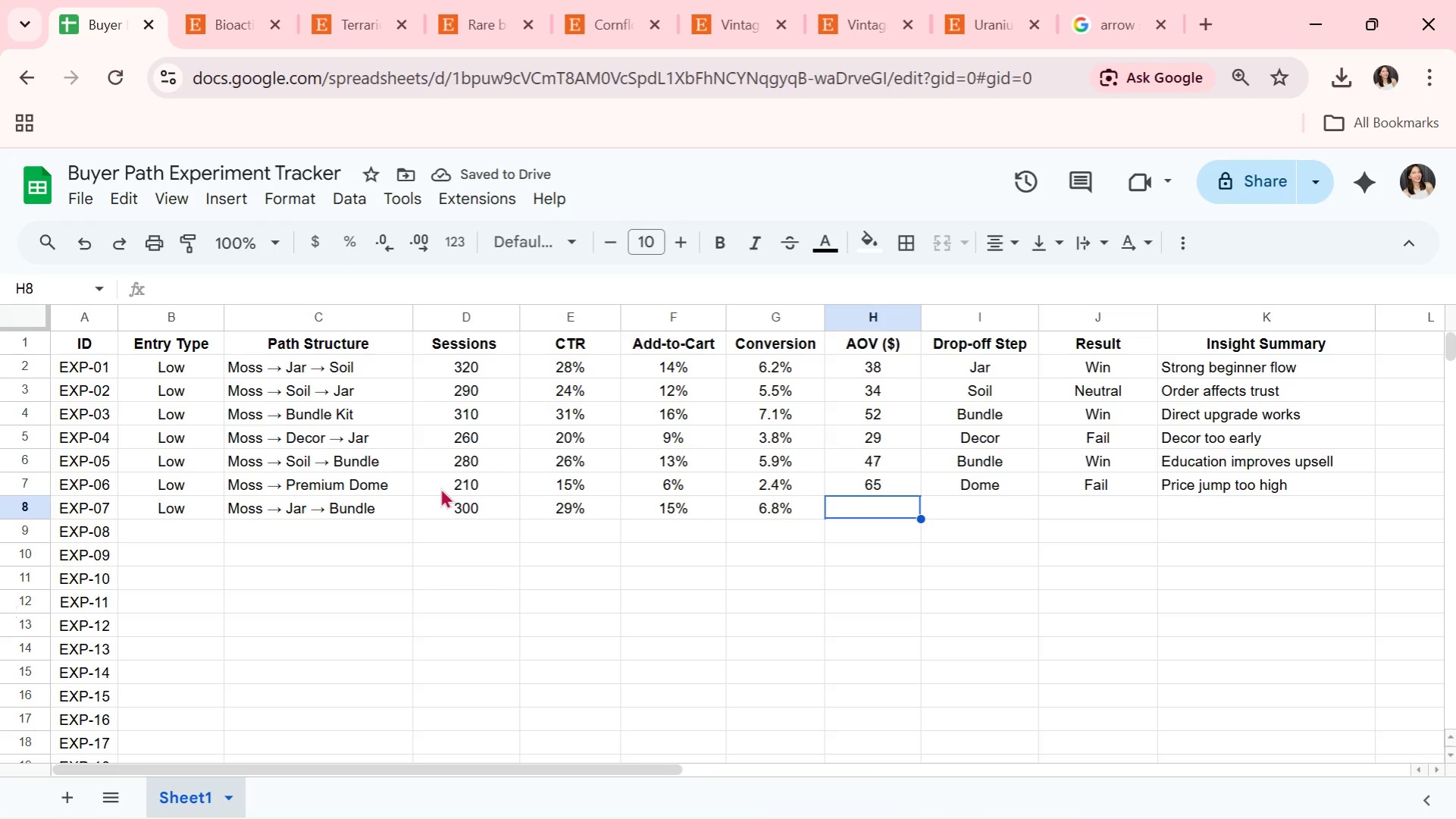 
type(49)
 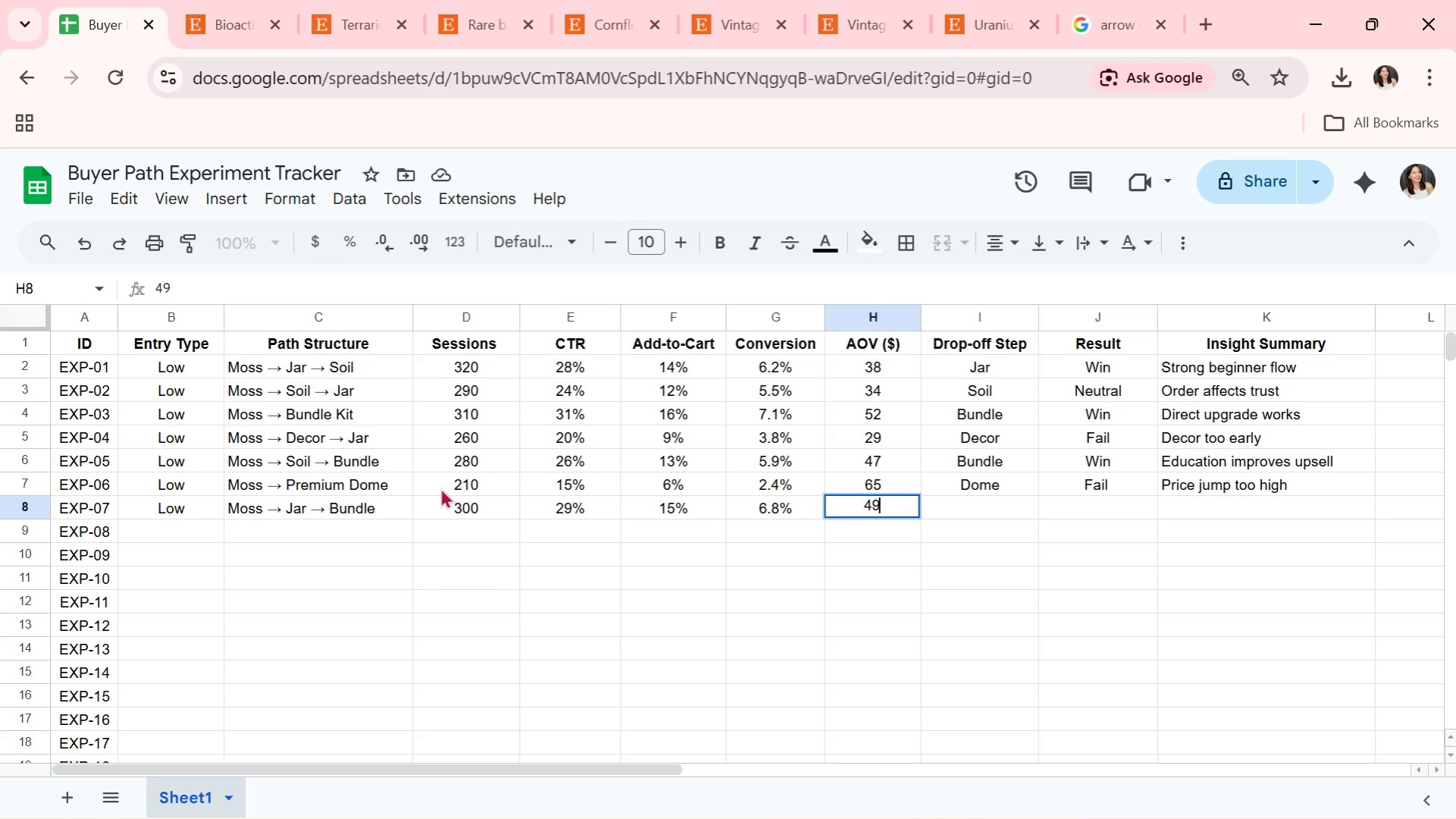 
key(ArrowRight)
 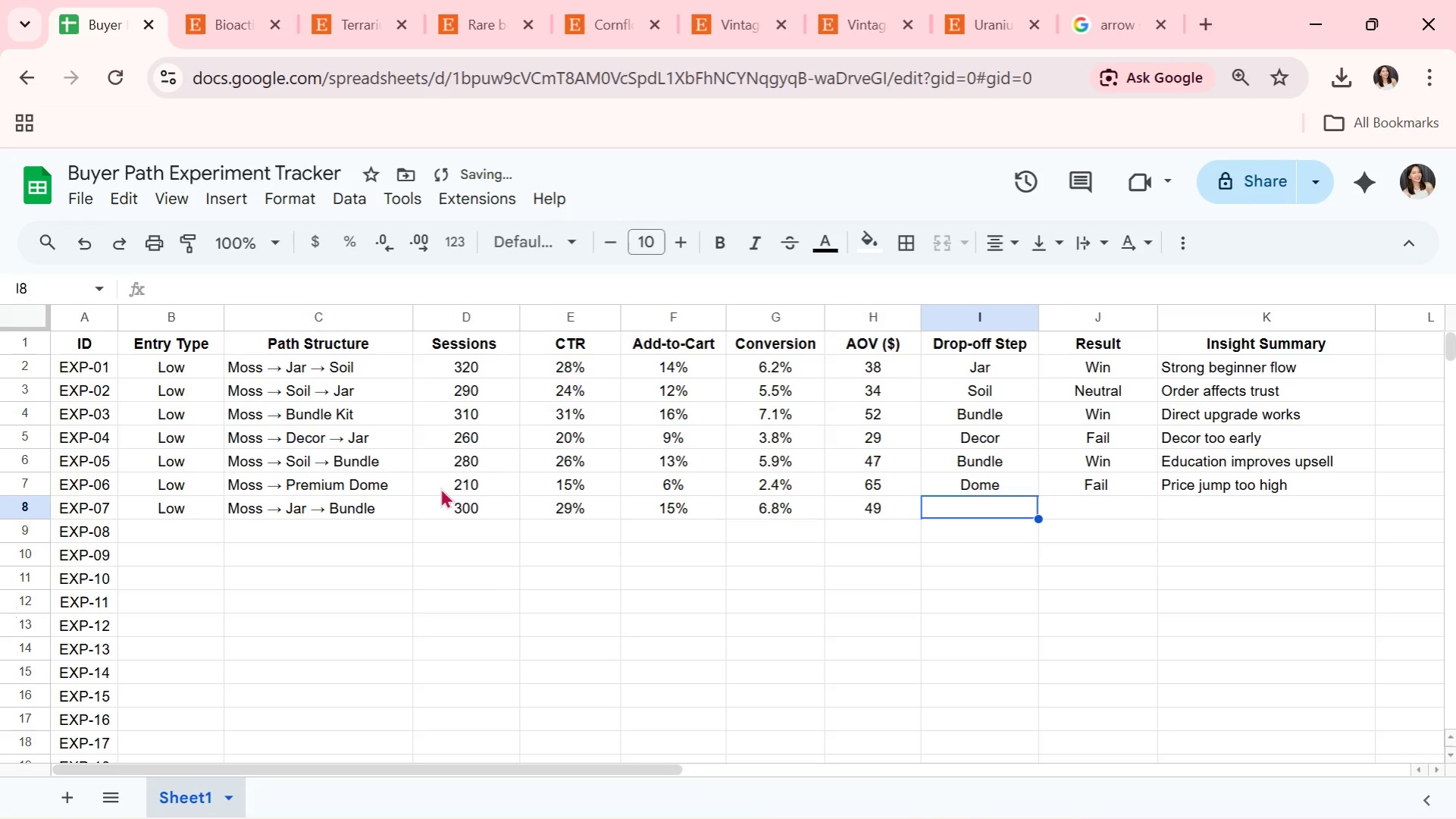 
type(Bundle)
 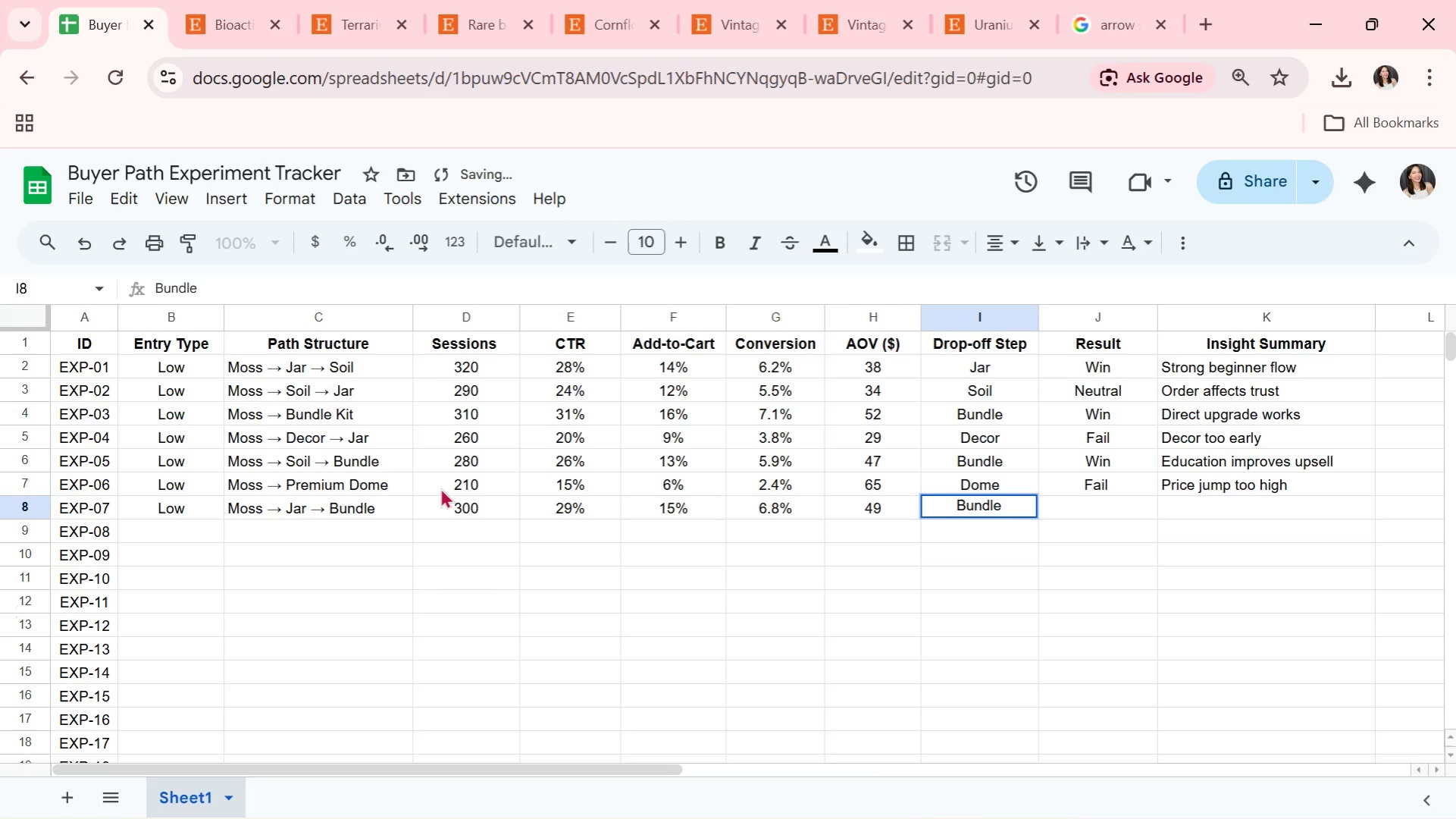 
key(ArrowRight)
 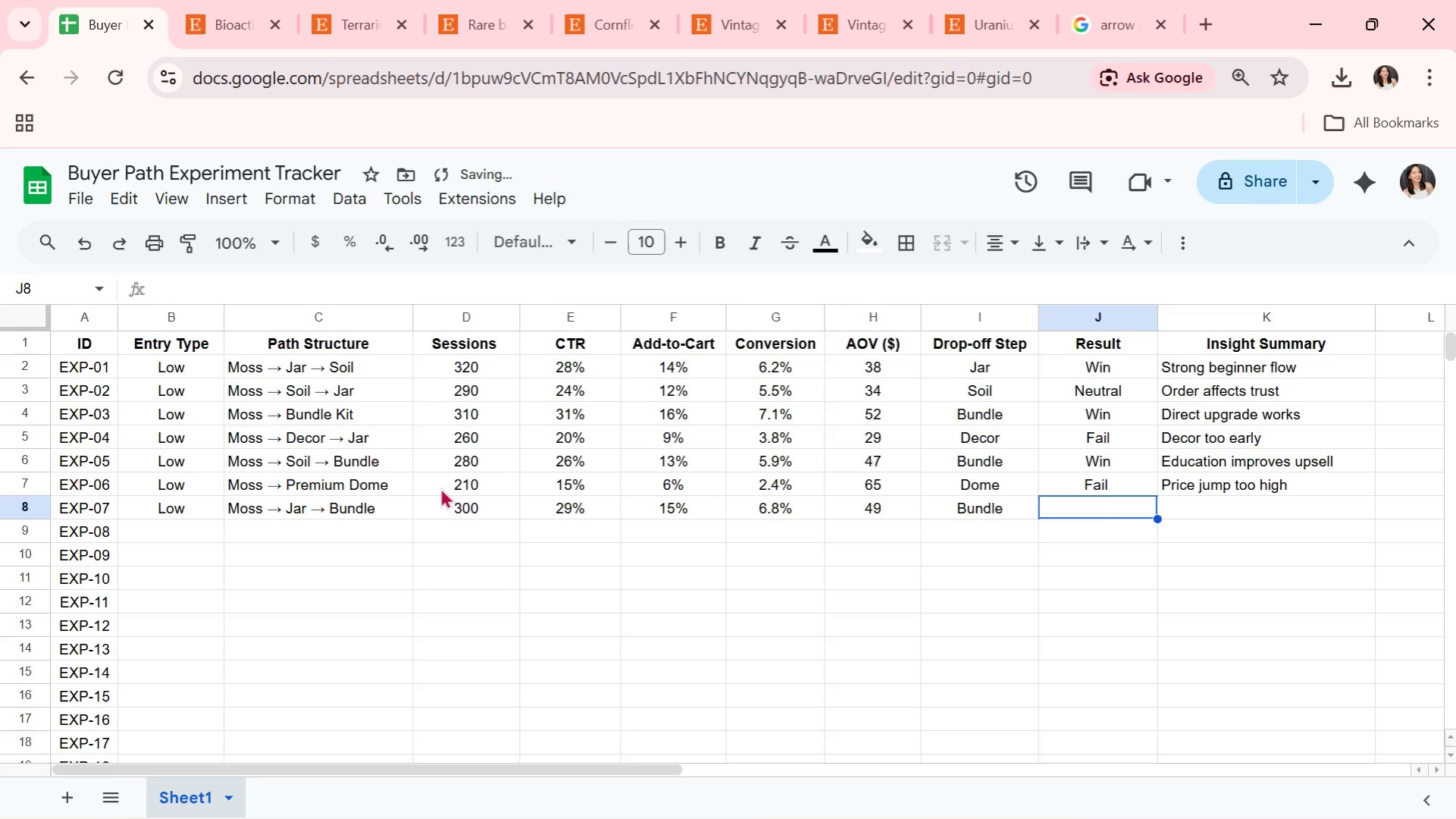 
type(Win)
 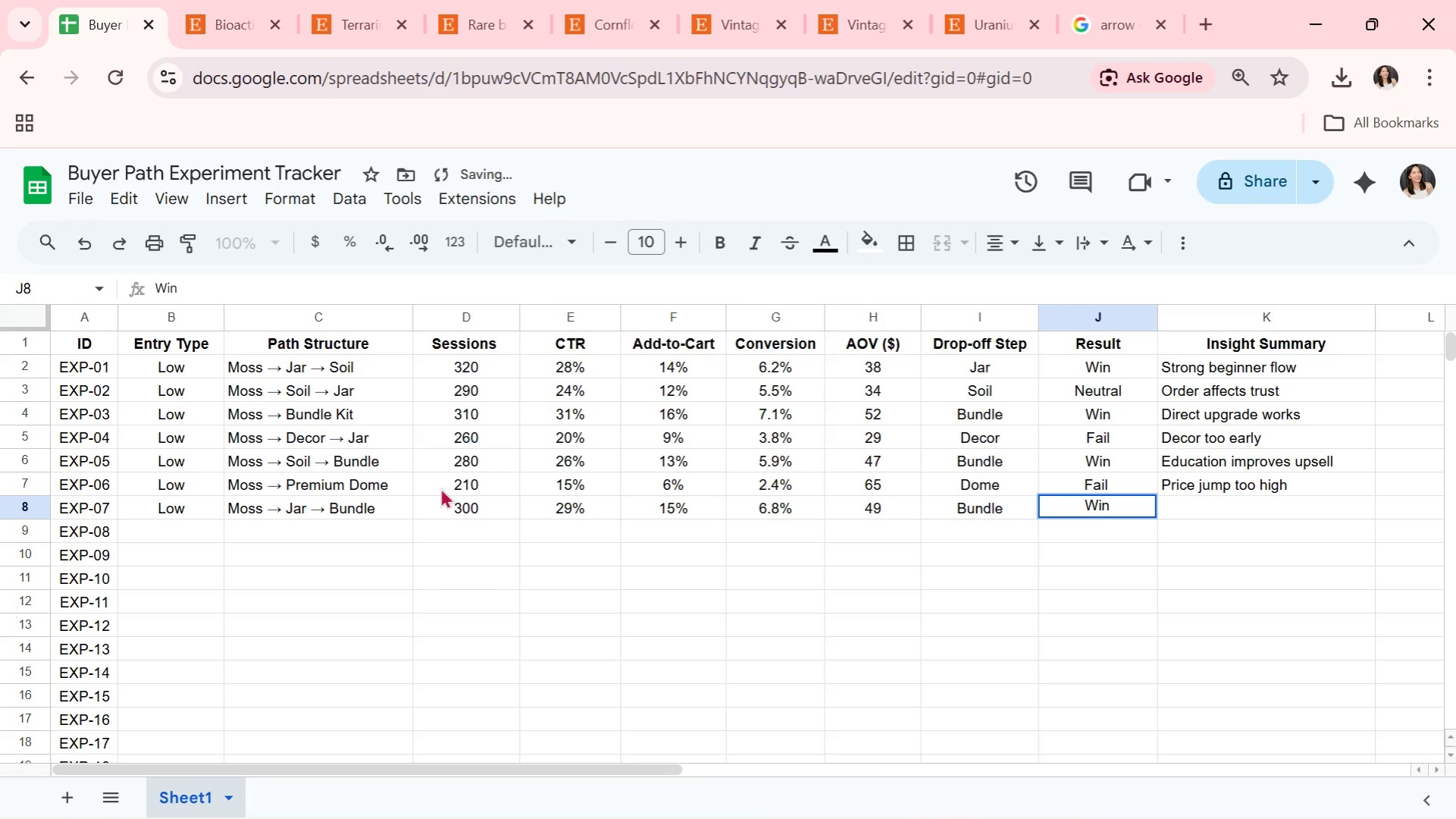 
key(ArrowRight)
 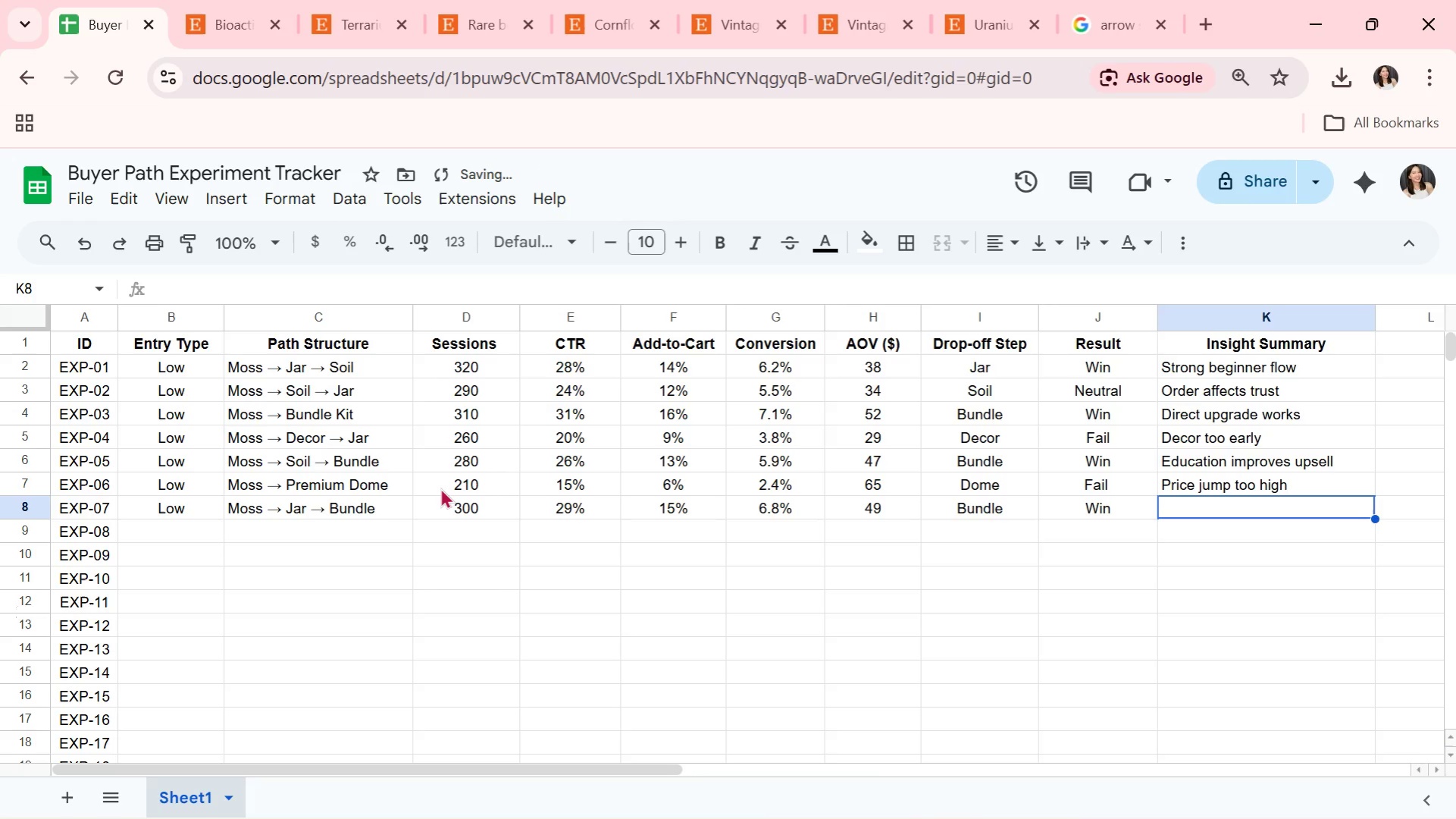 
type(Gradual escalation works)
 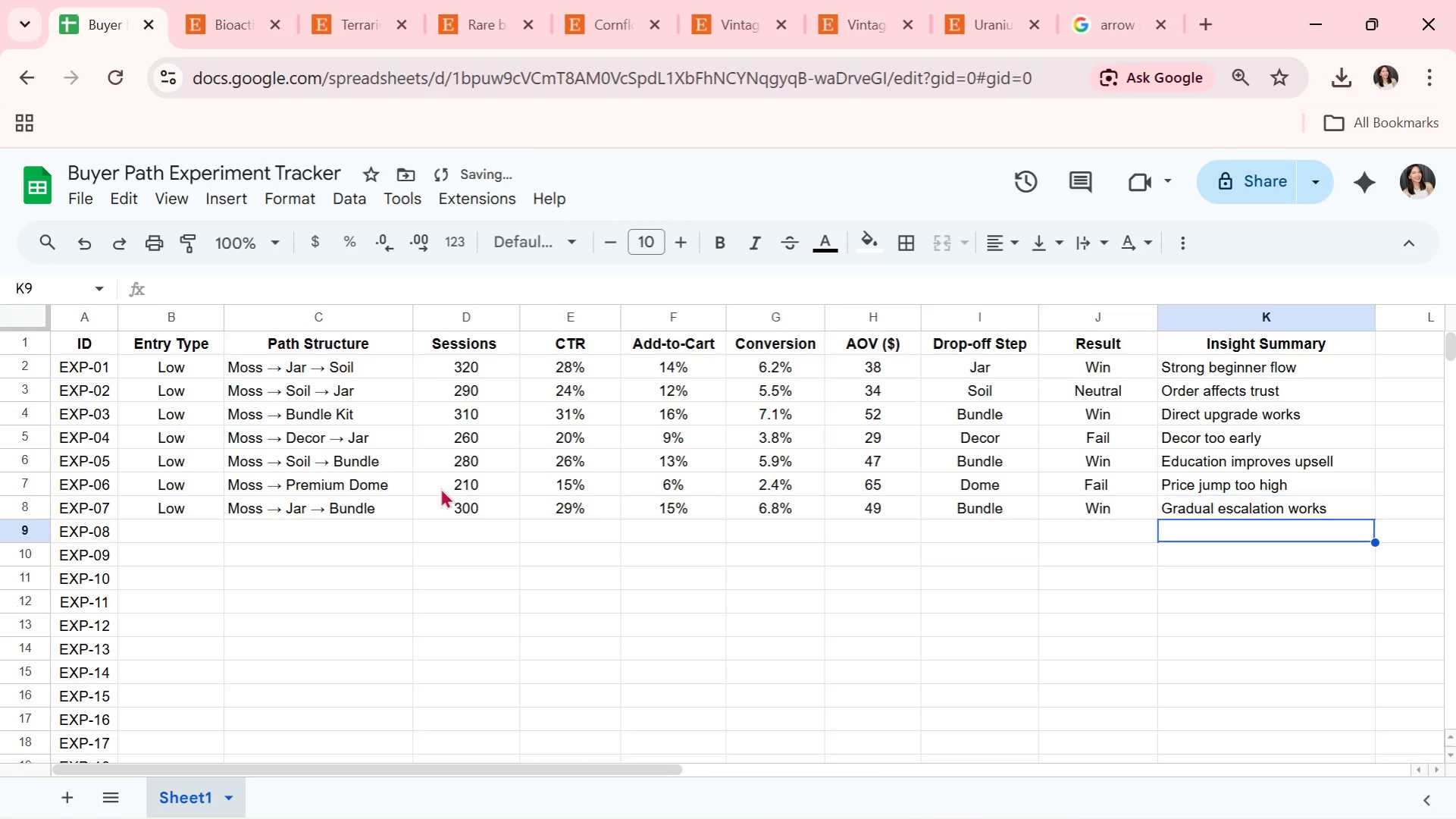 
key(Enter)
 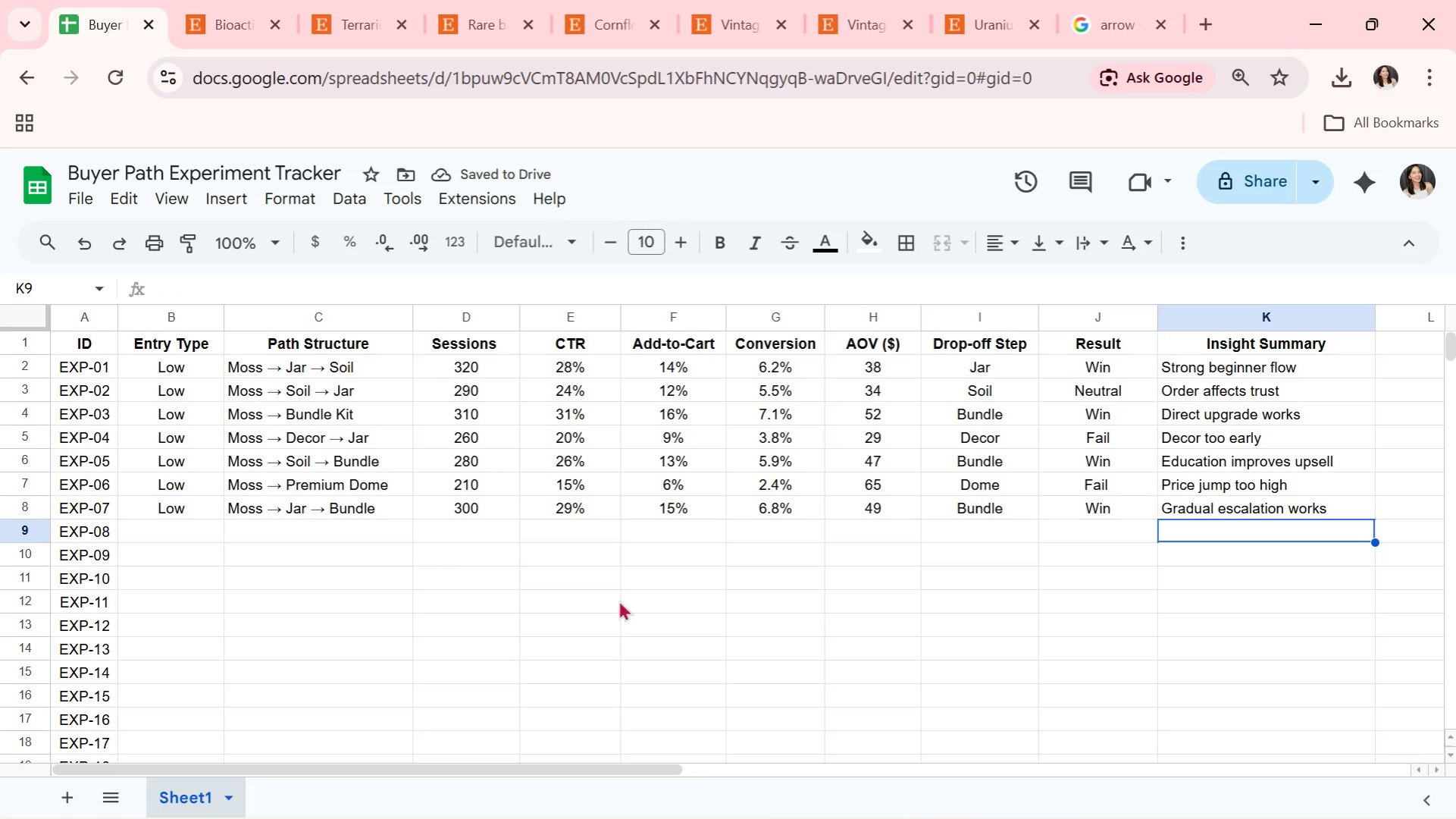 
left_click([1248, 513])
 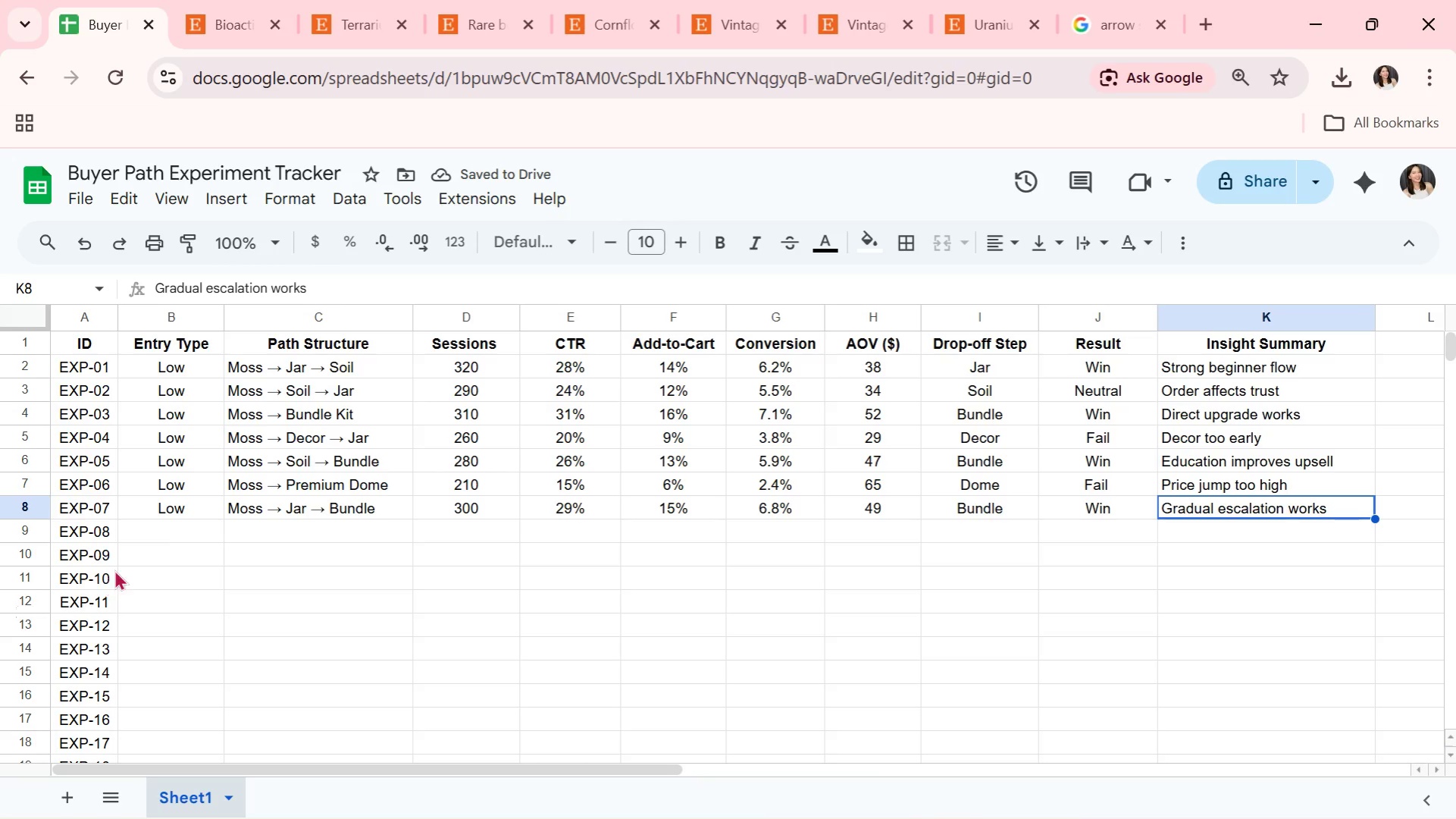 
left_click([161, 534])
 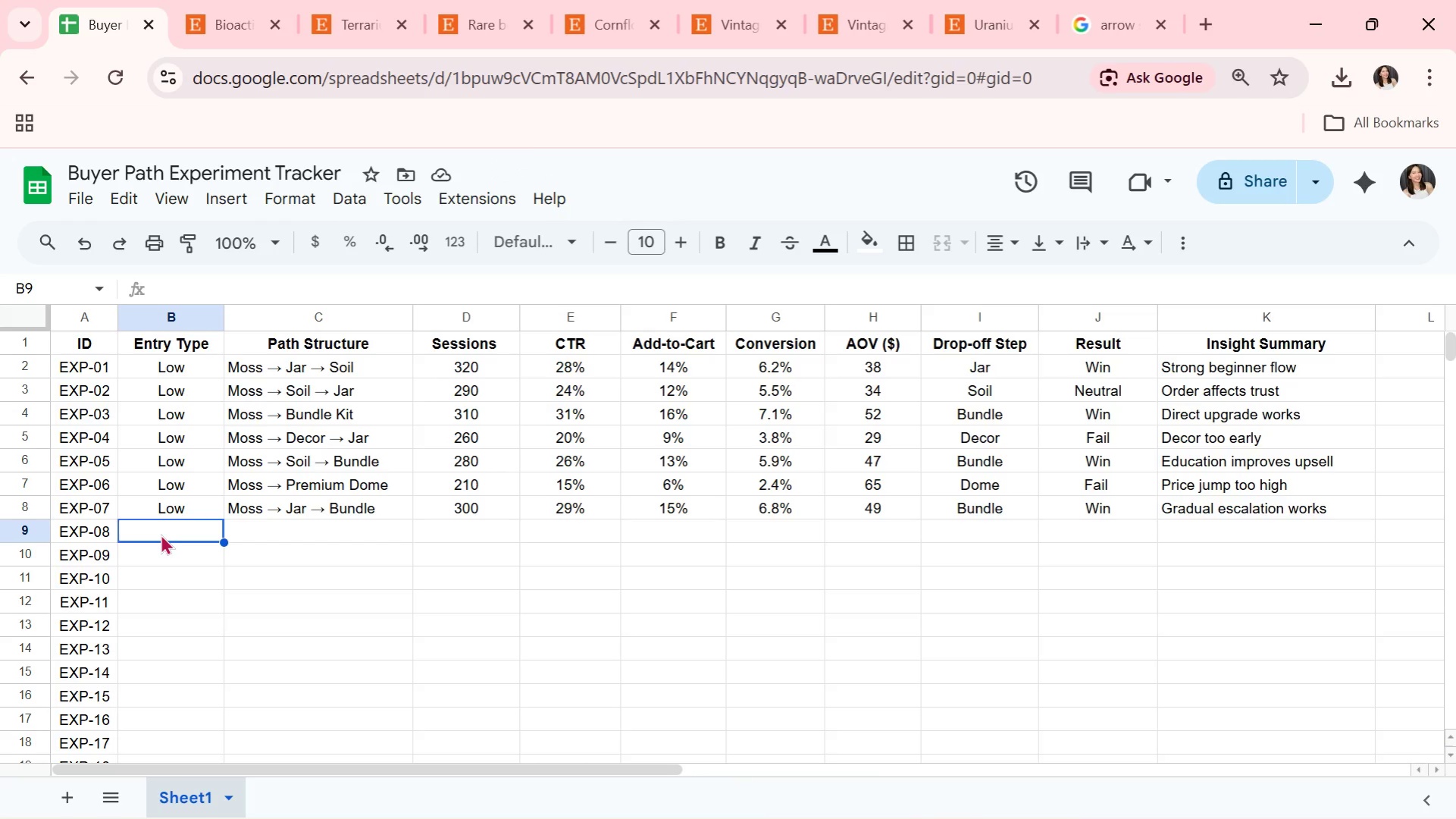 
wait(8.14)
 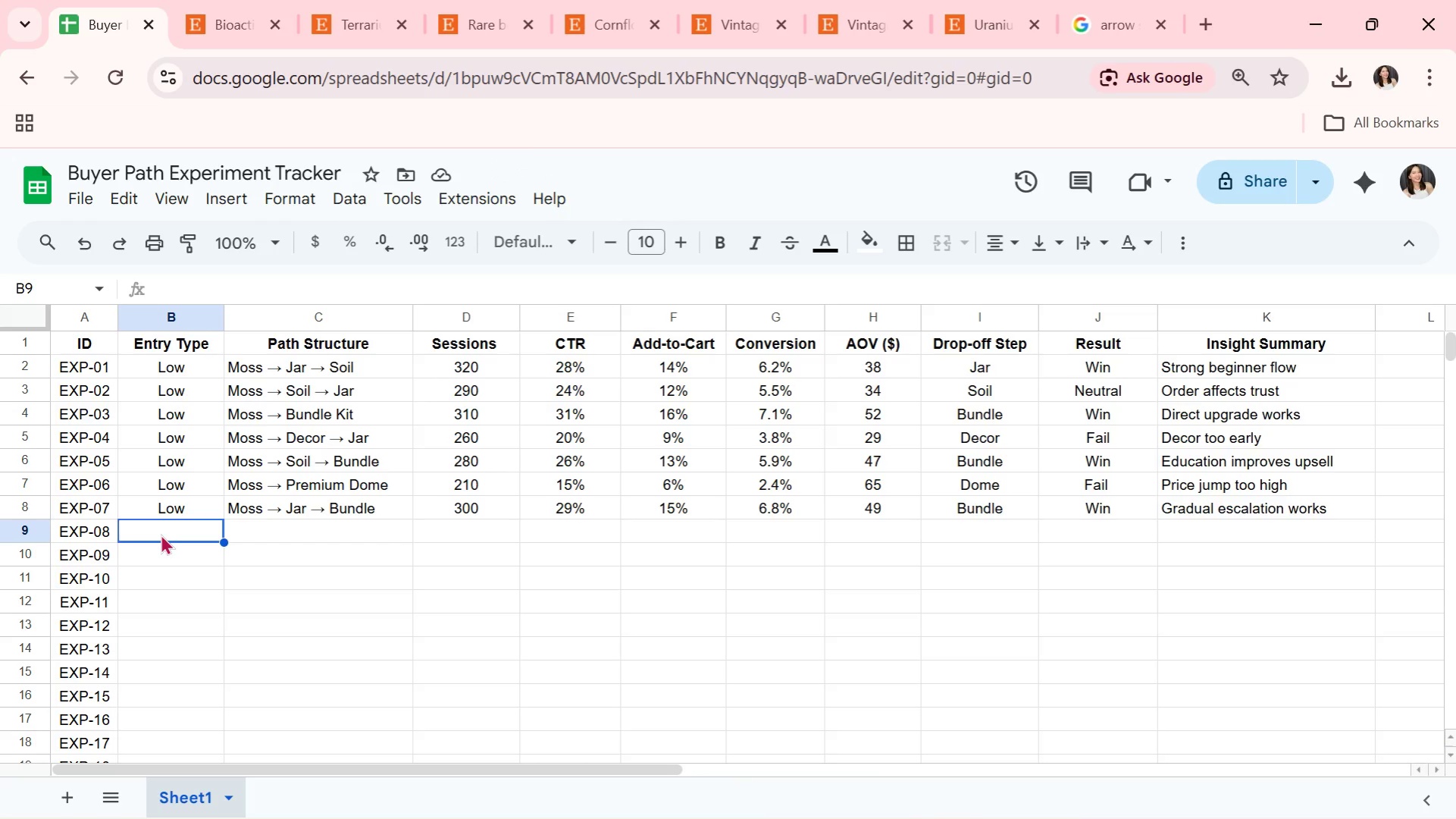 
type(Low)
 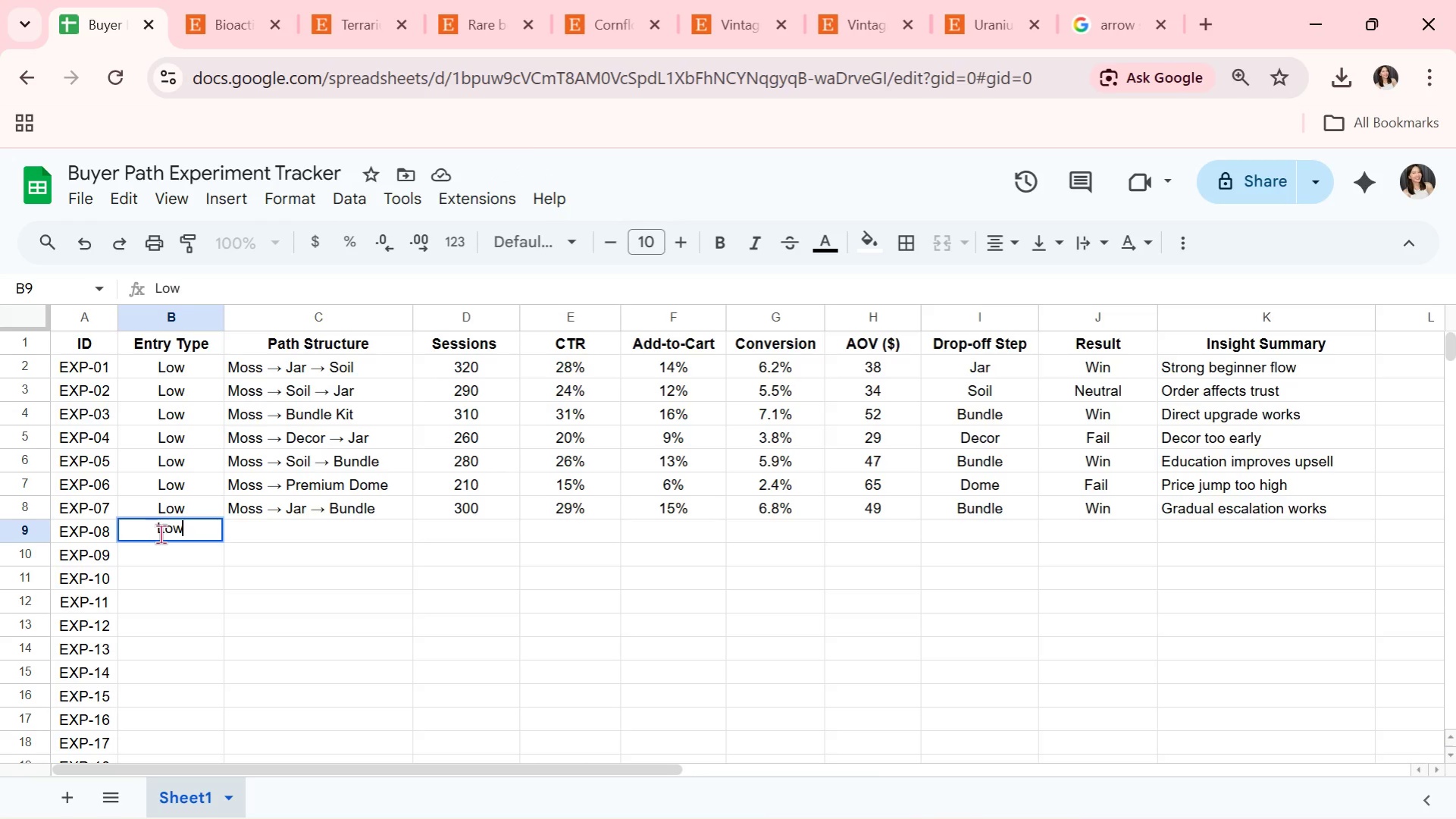 
key(ArrowRight)
 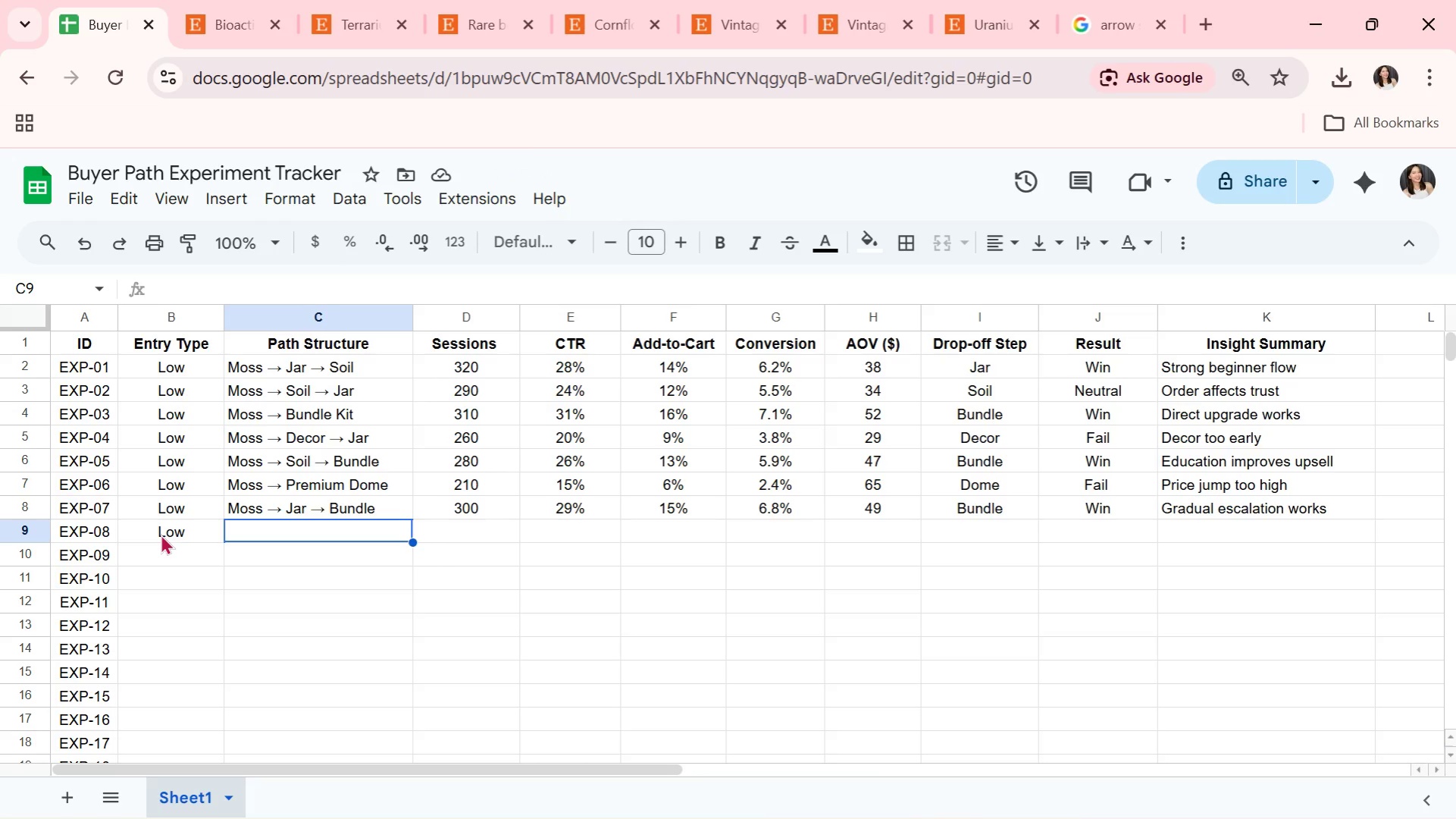 
wait(30.36)
 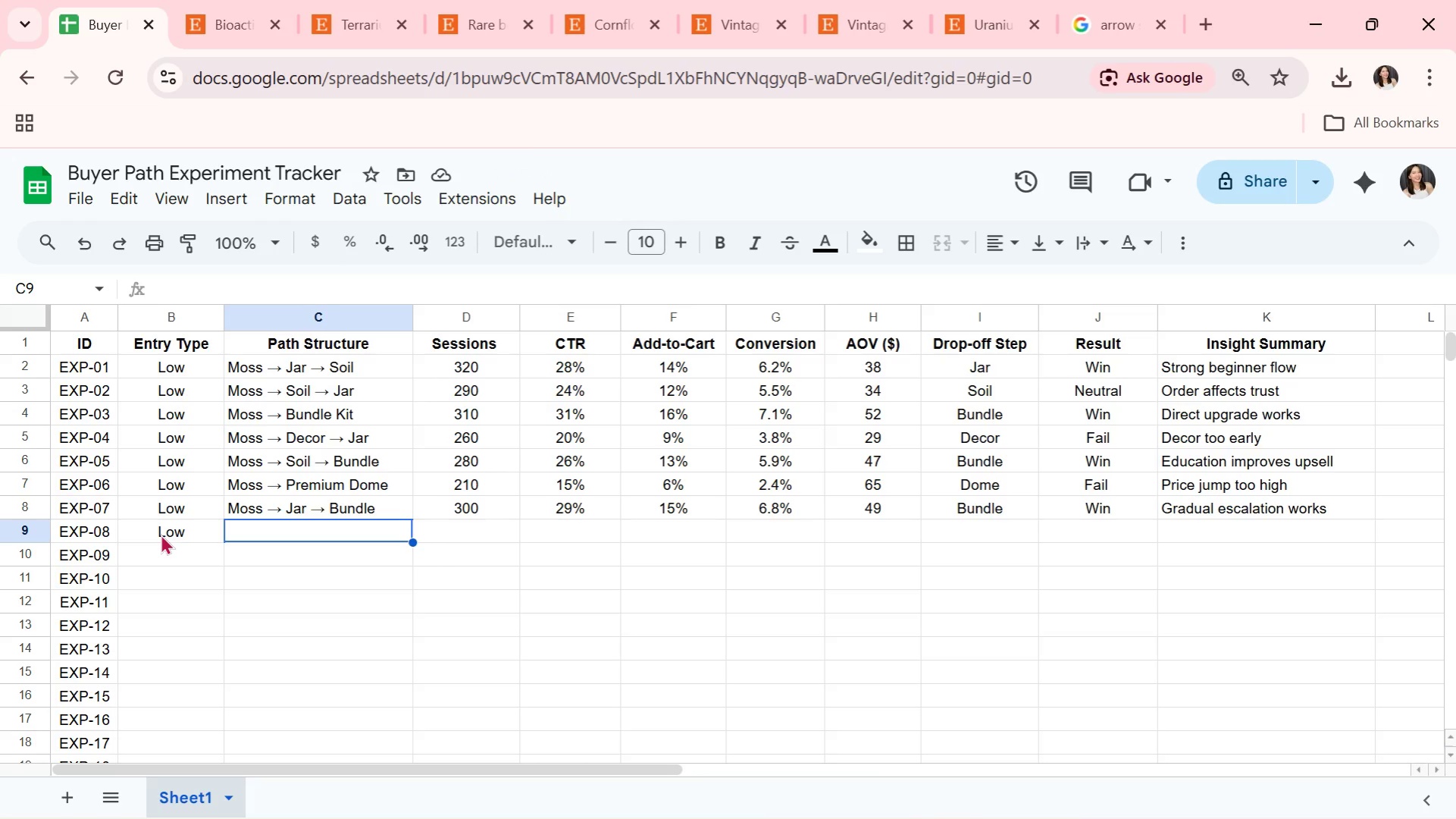 
key(Alt+Tab)